 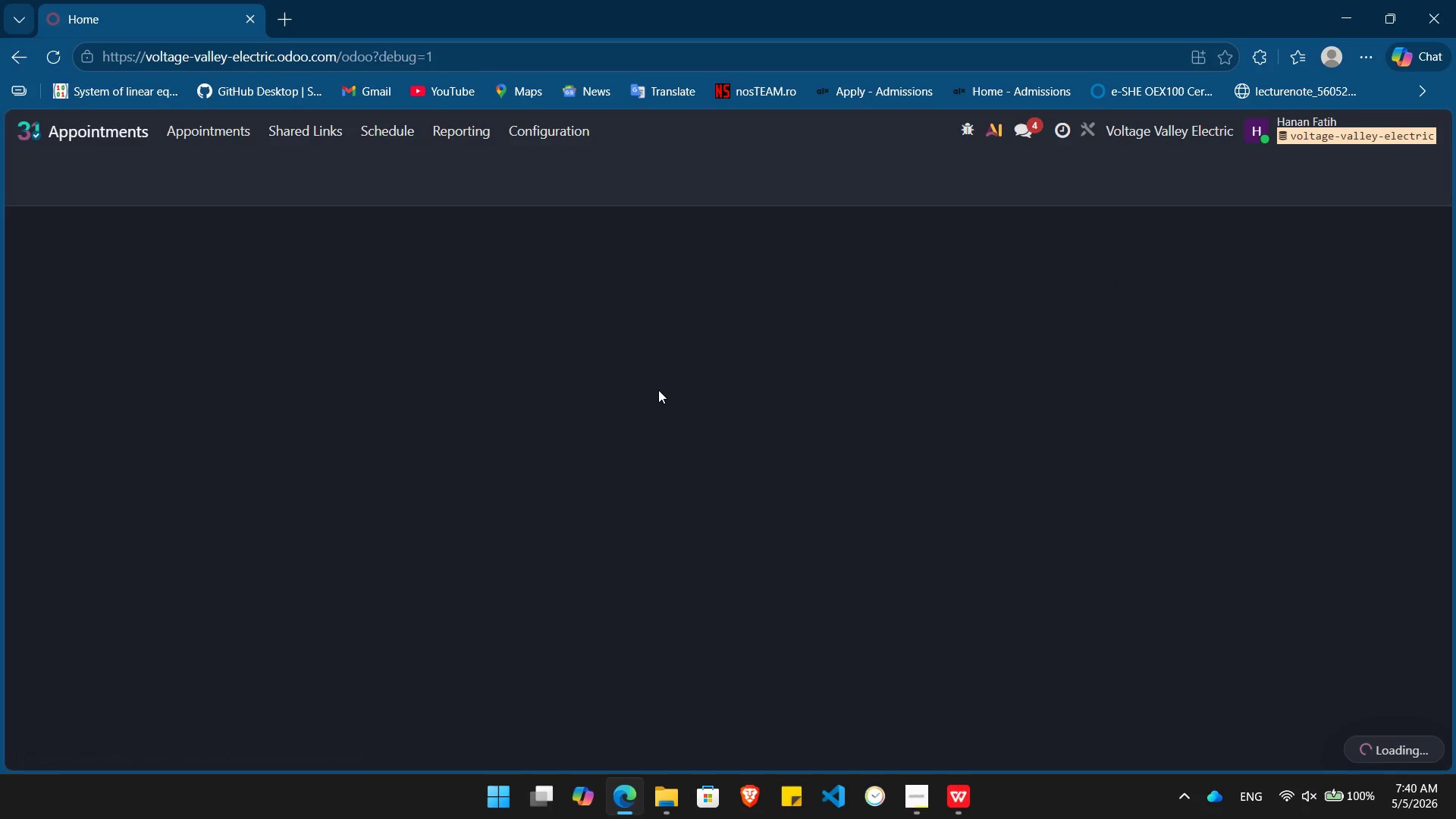 
left_click([103, 118])
 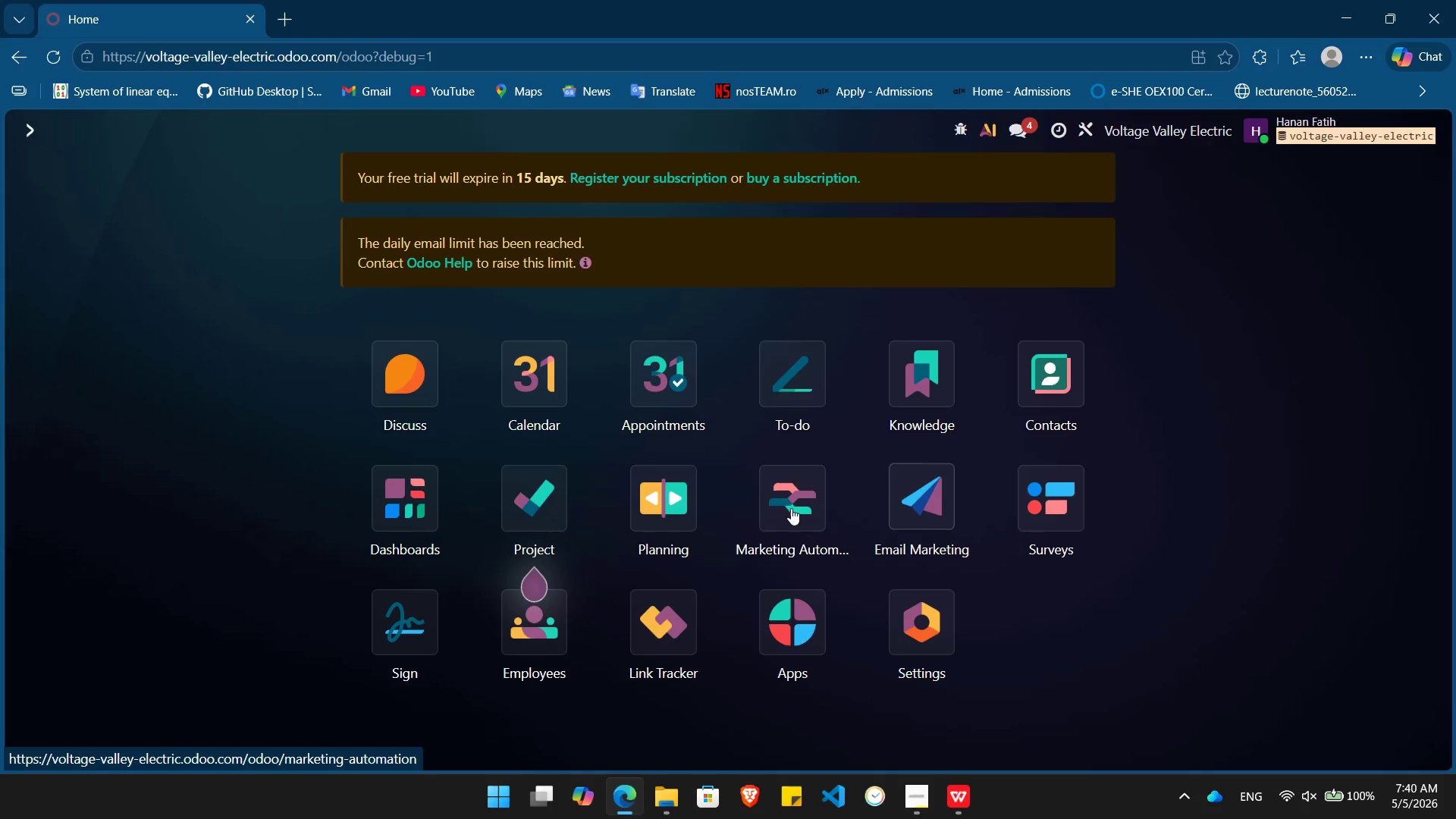 
left_click([781, 512])
 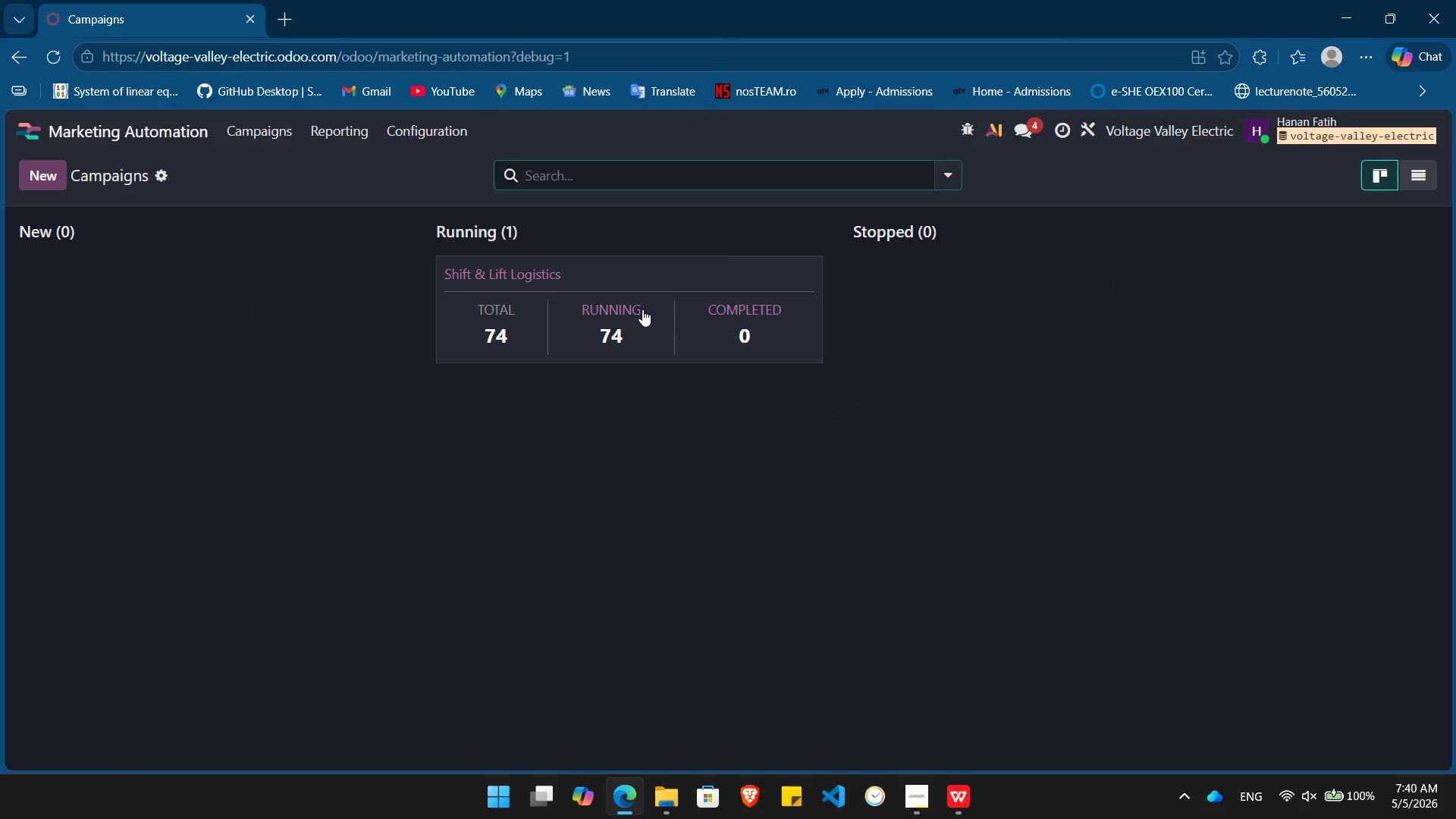 
left_click([637, 308])
 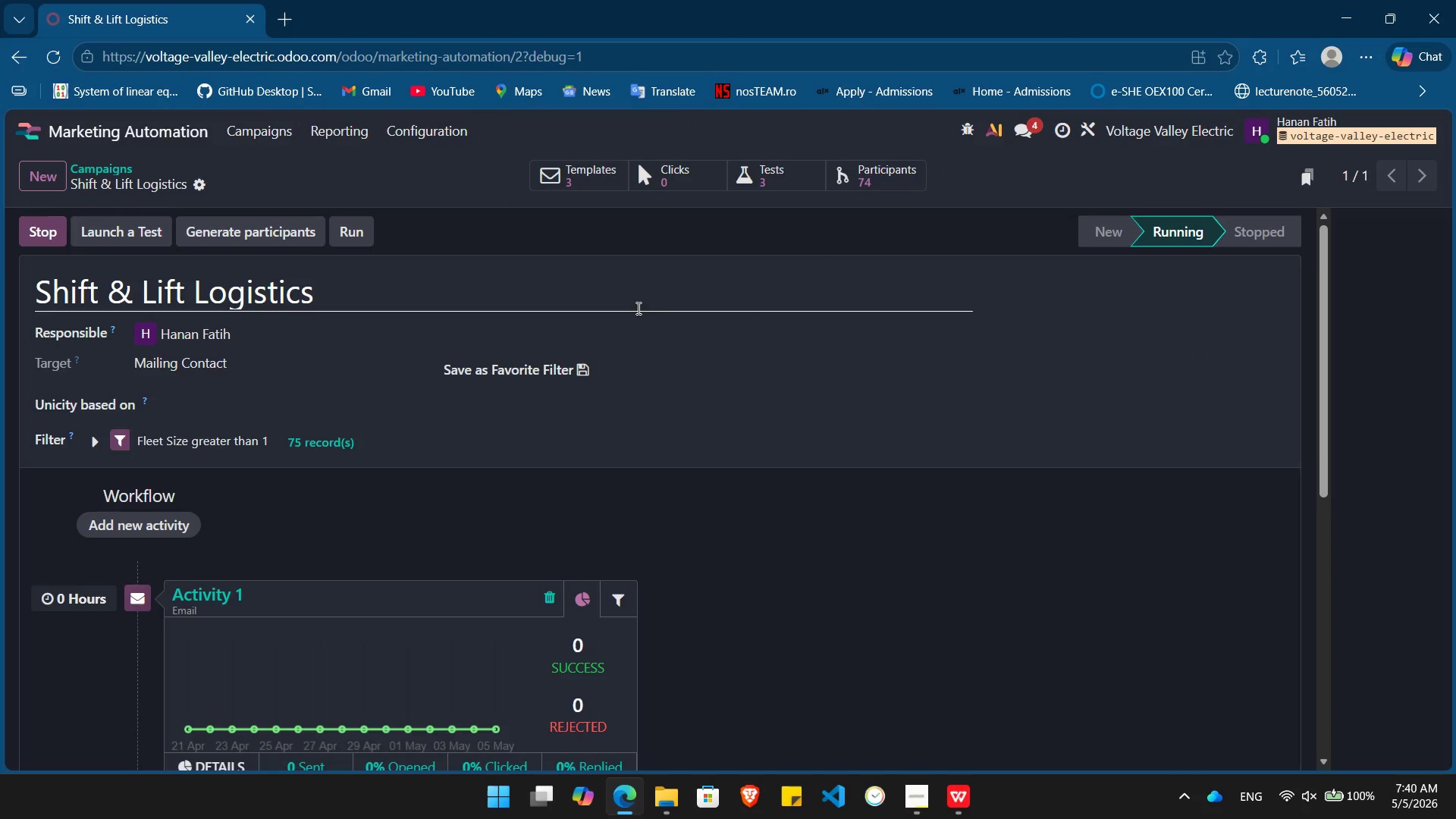 
mouse_move([578, 507])
 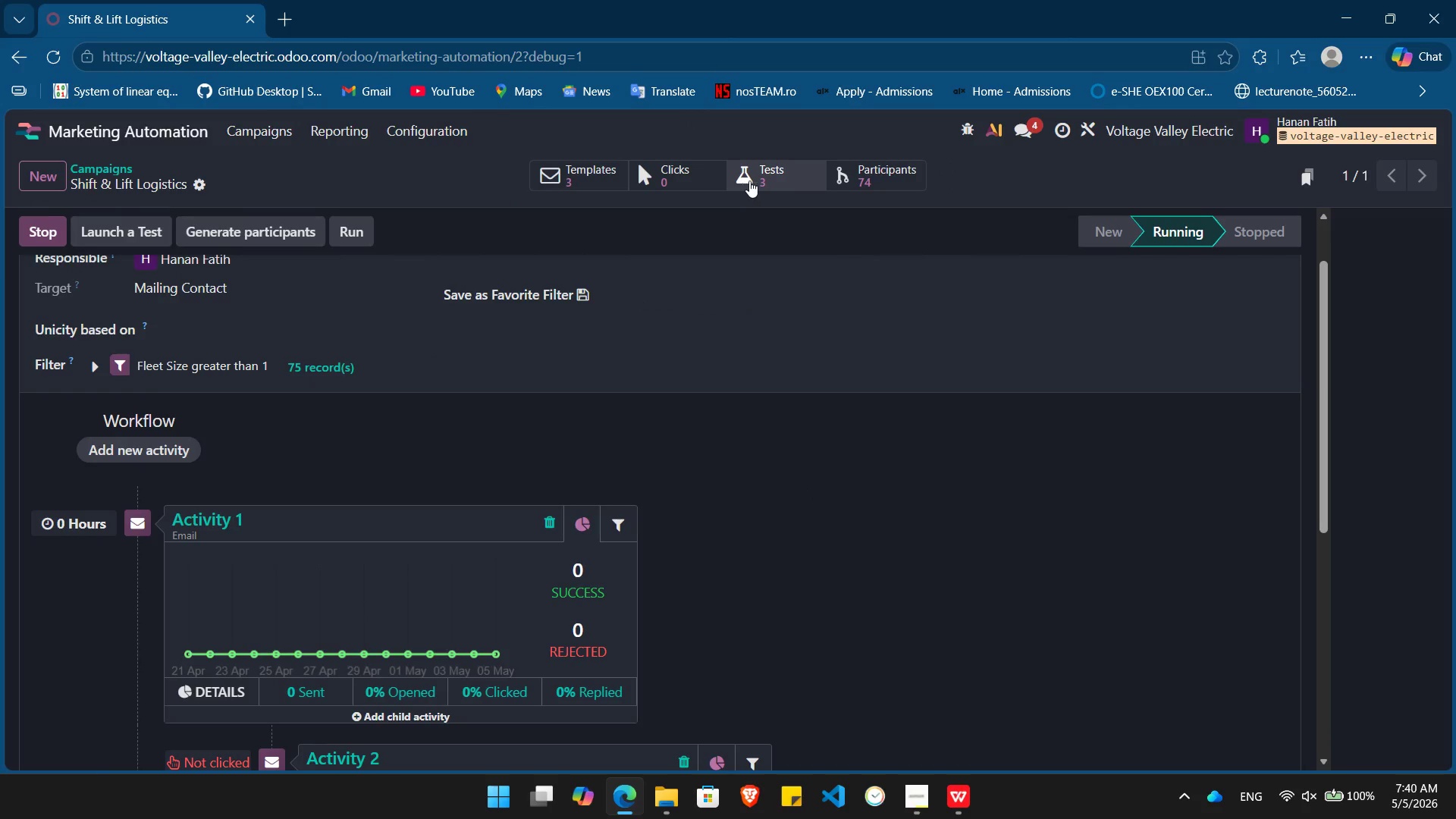 
mouse_move([833, 185])
 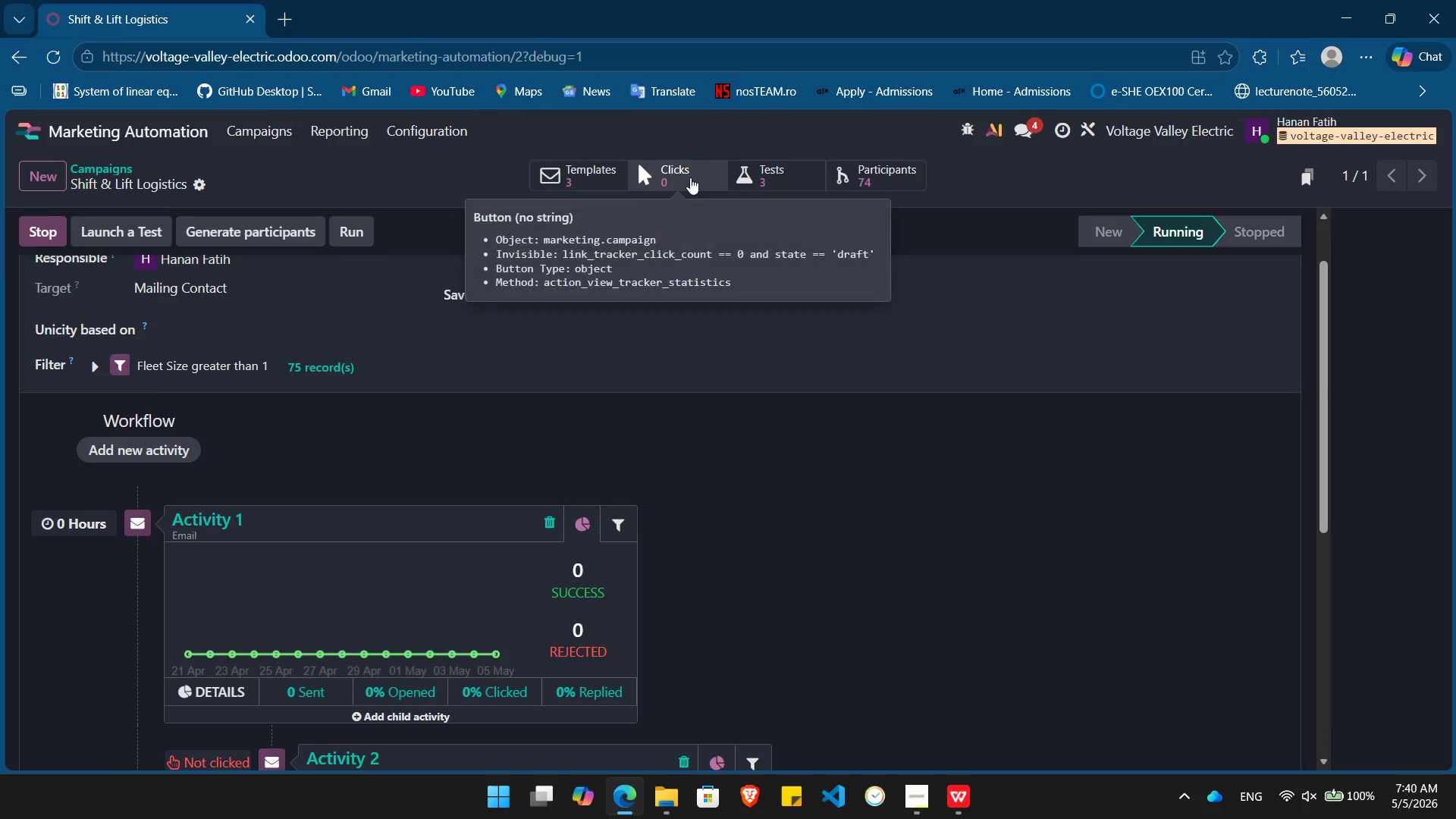 
left_click([690, 177])
 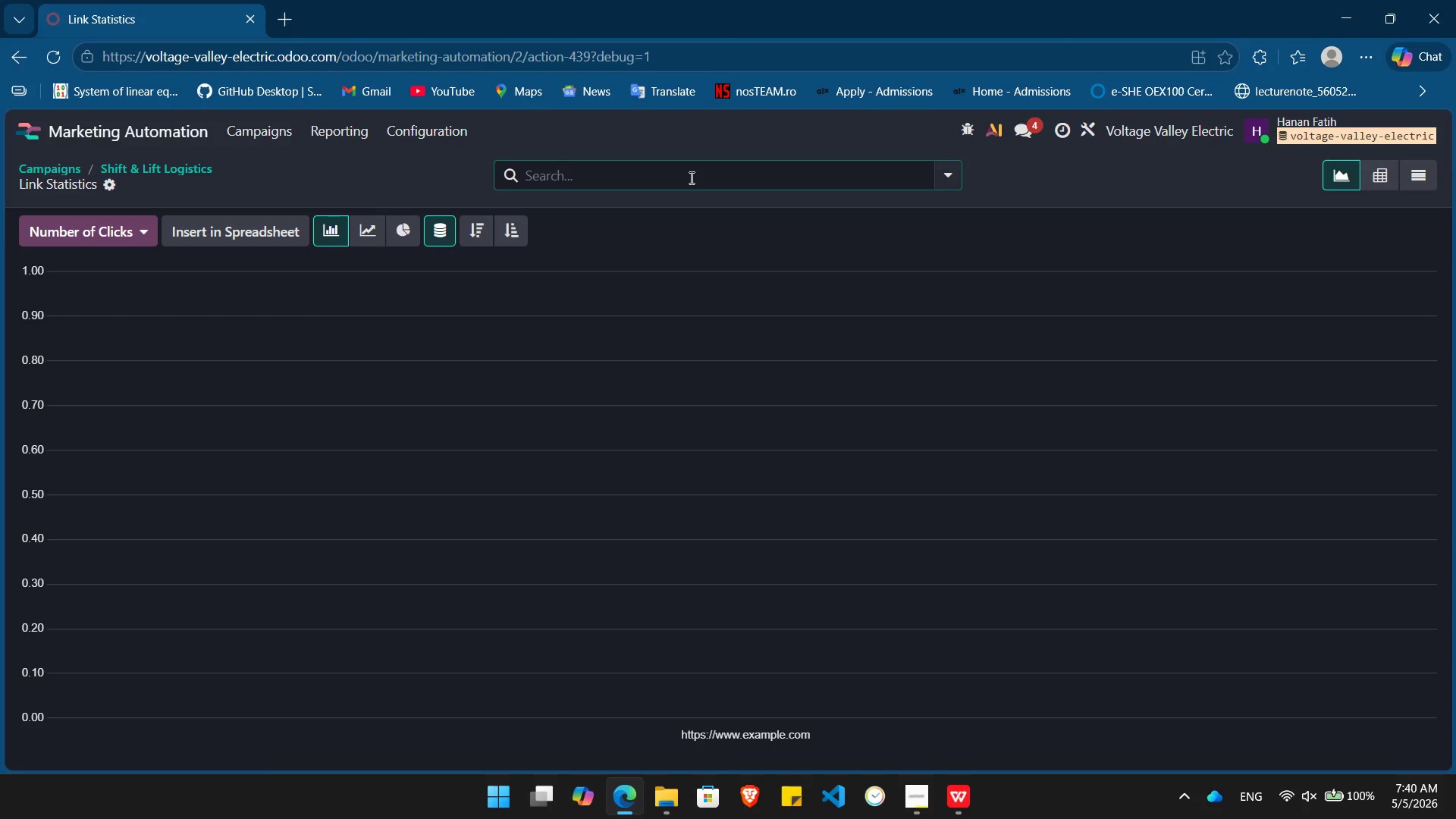 
wait(13.83)
 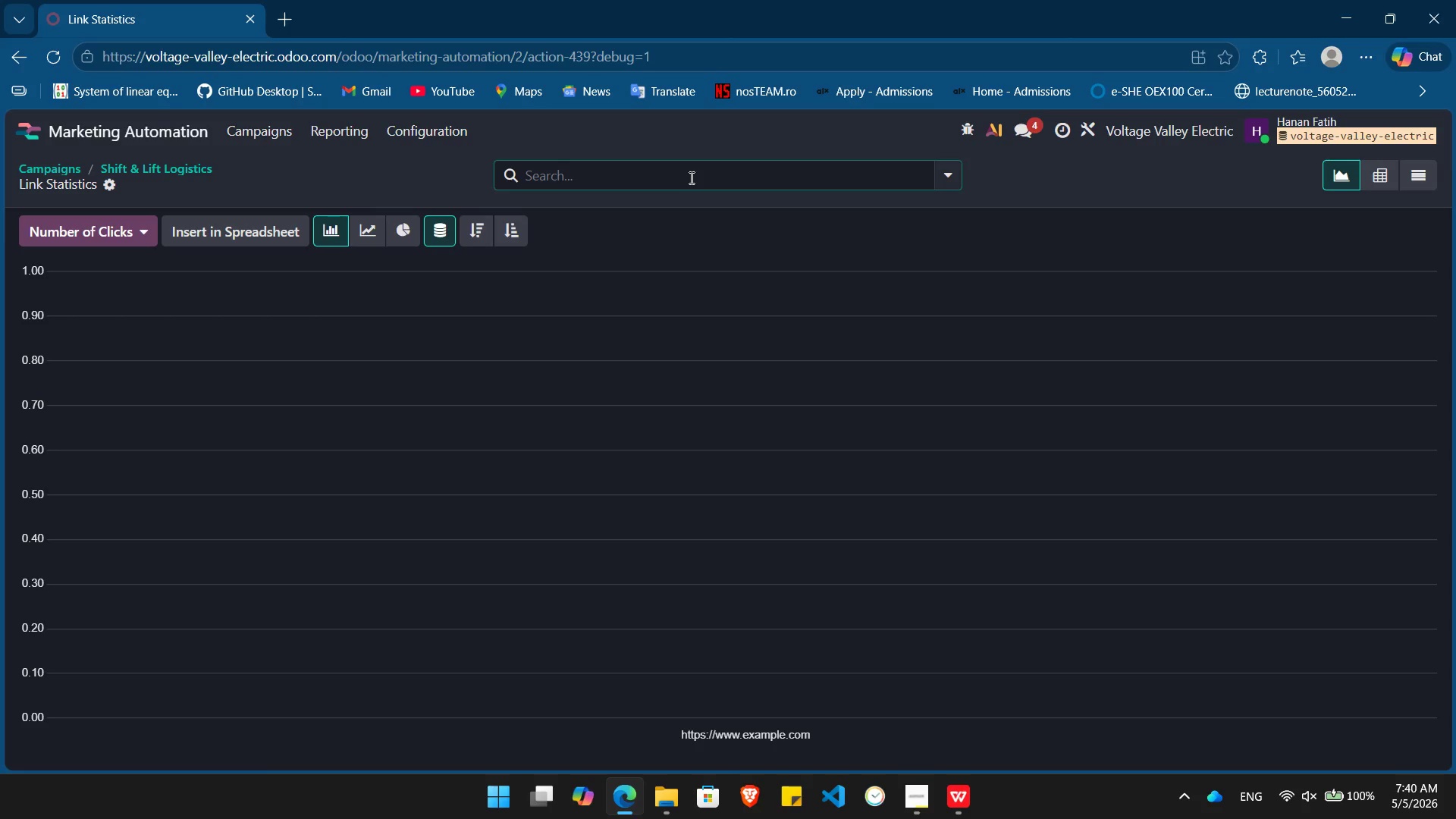 
left_click([249, 134])
 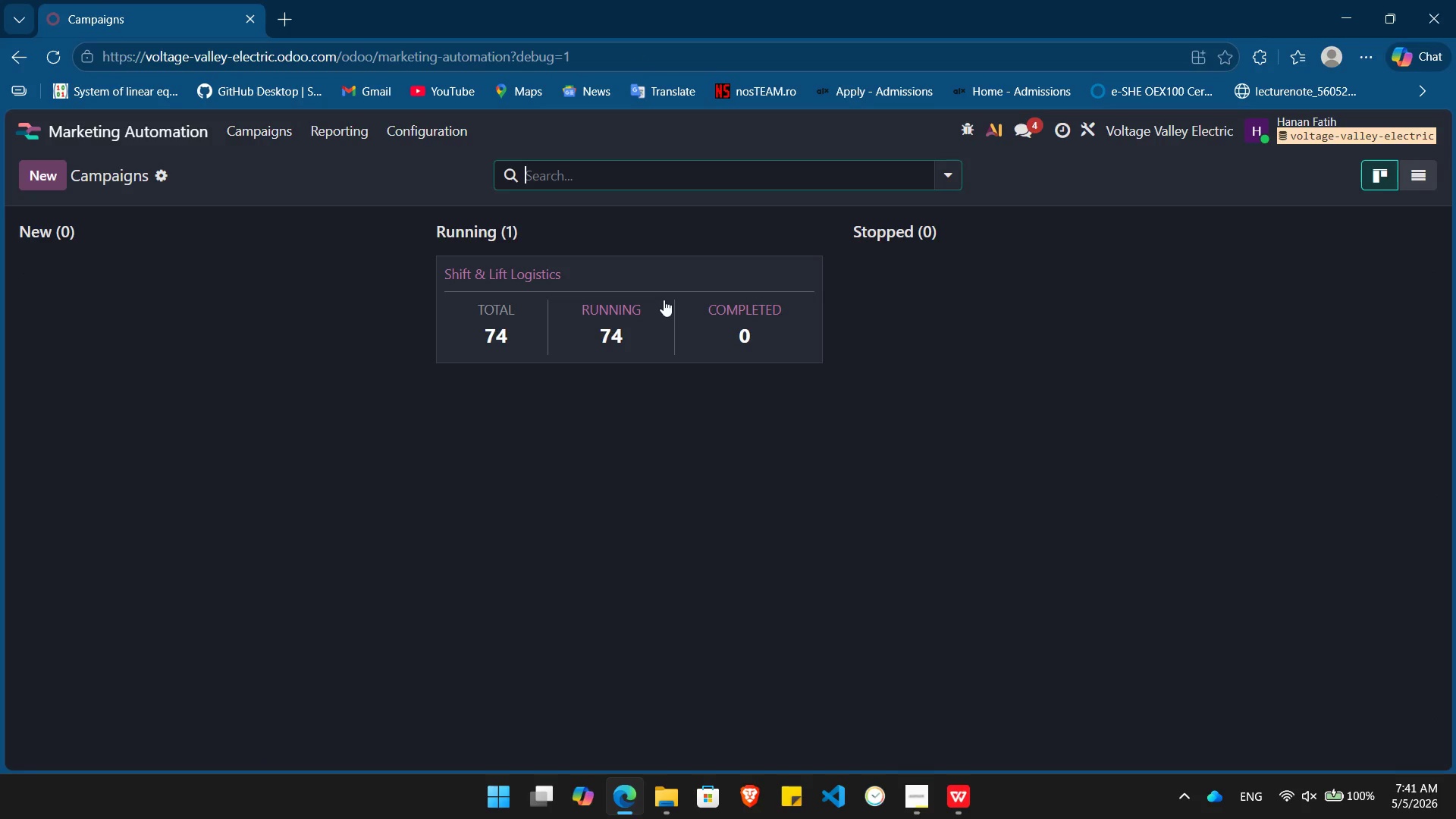 
left_click([663, 301])
 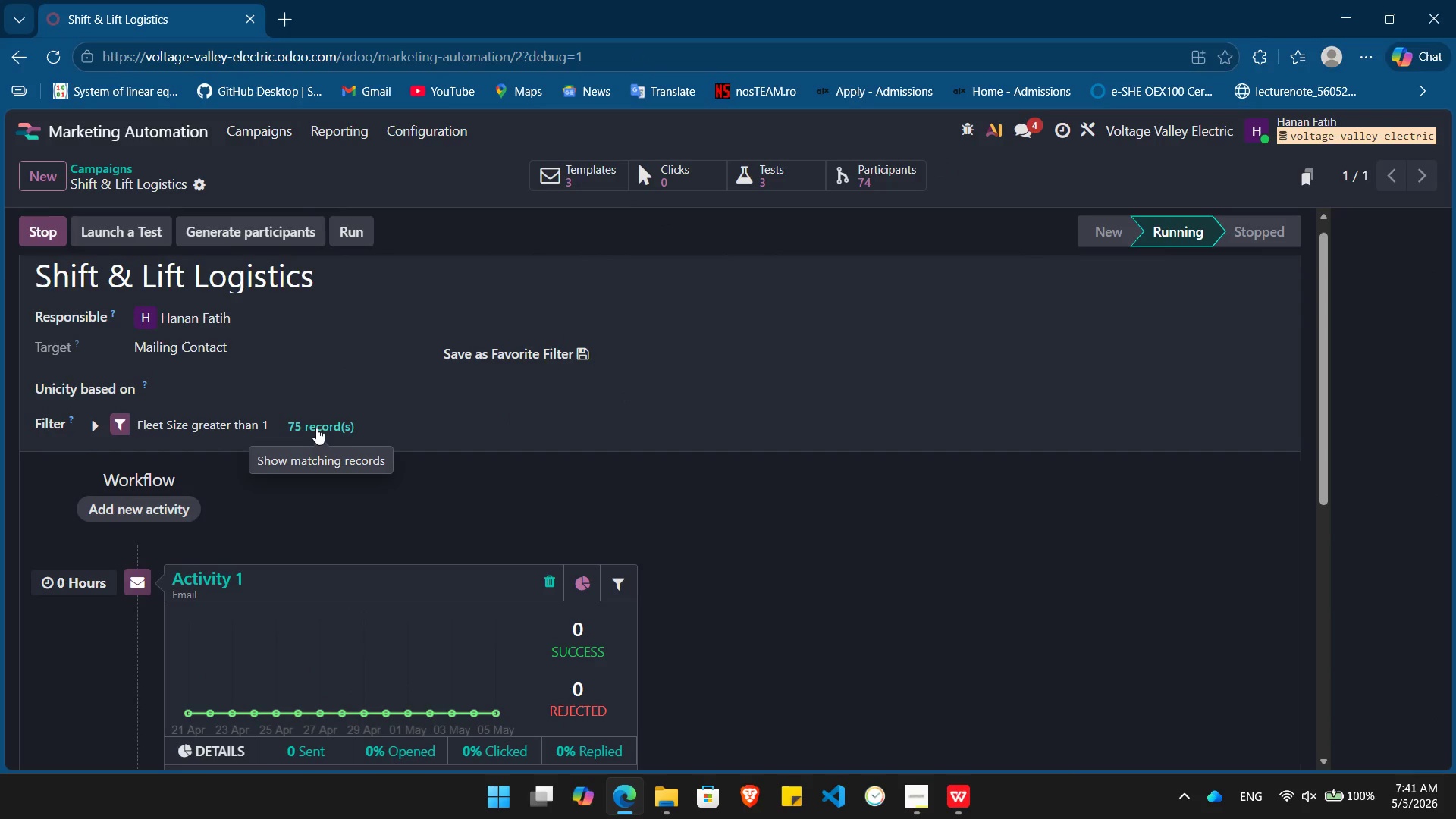 
wait(6.39)
 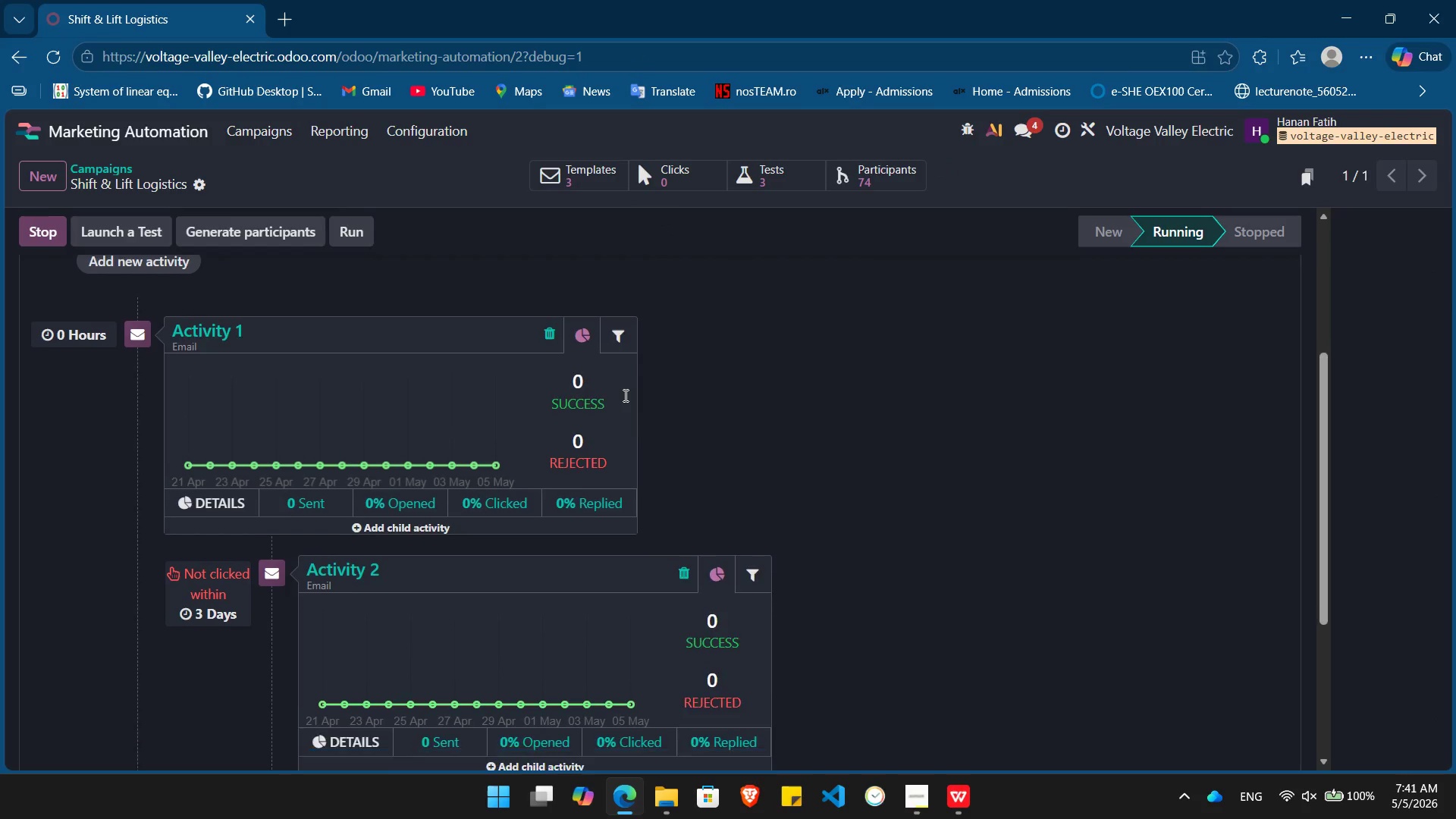 
left_click([316, 428])
 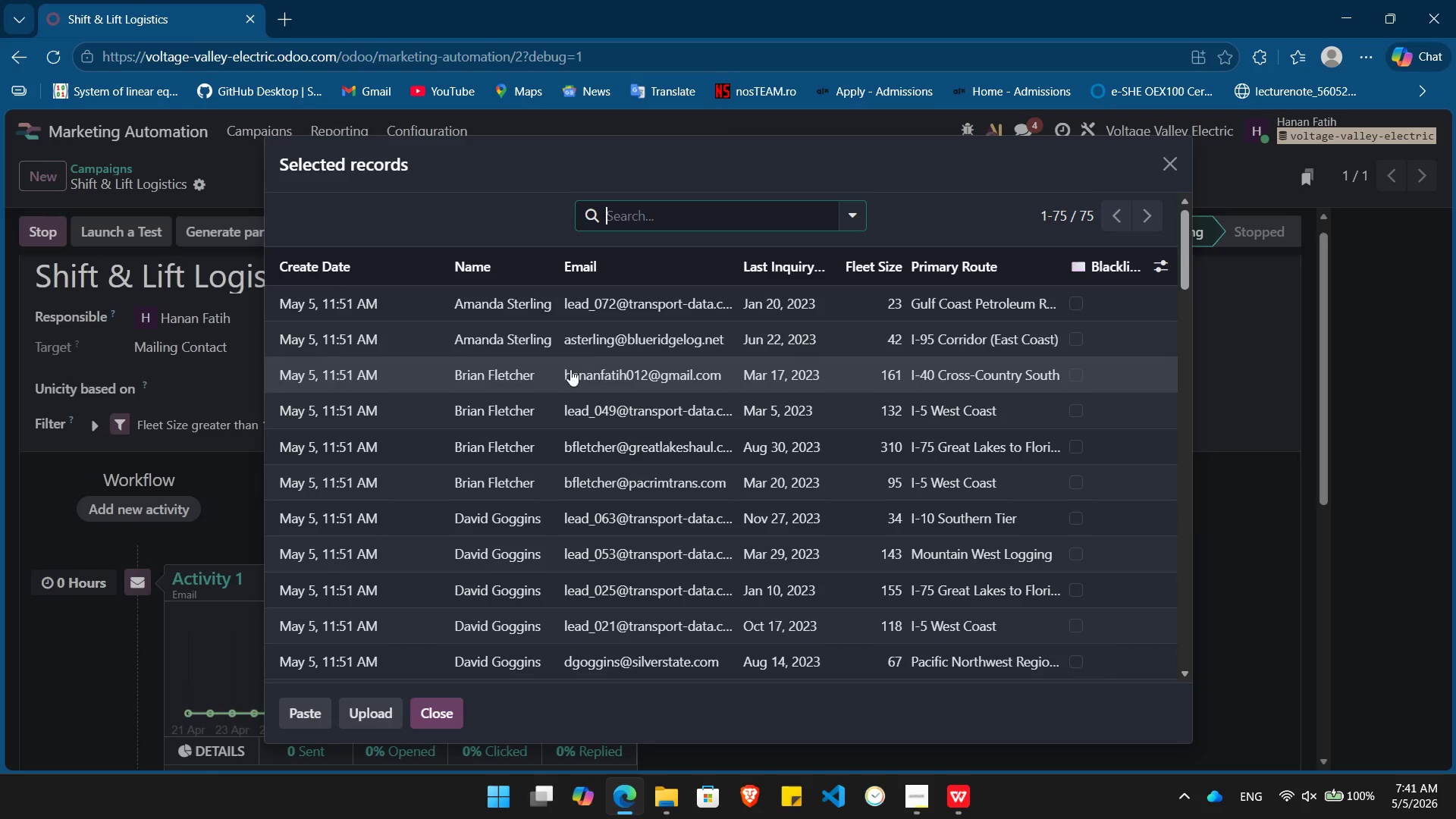 
left_click([490, 381])
 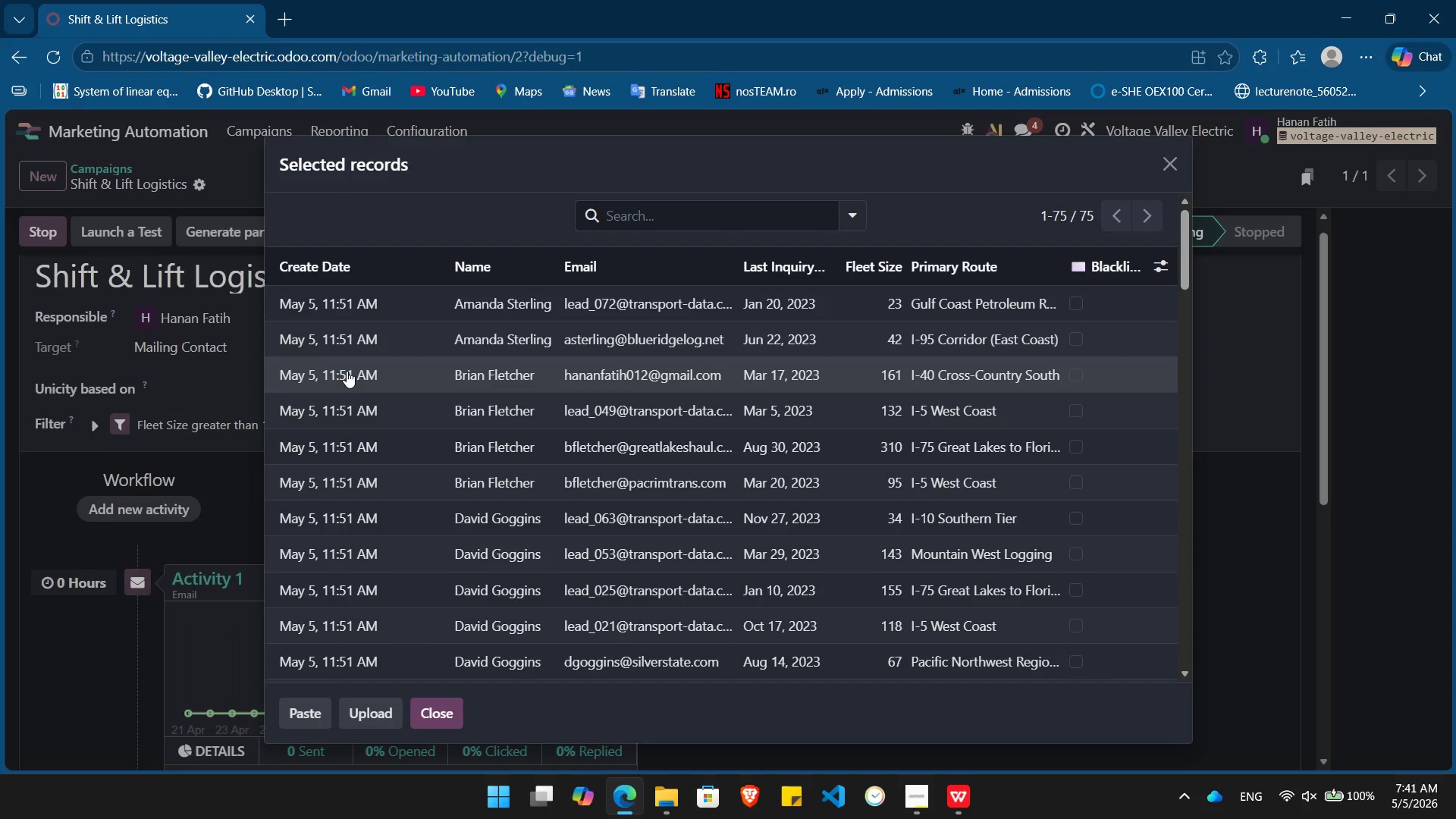 
left_click([546, 377])
 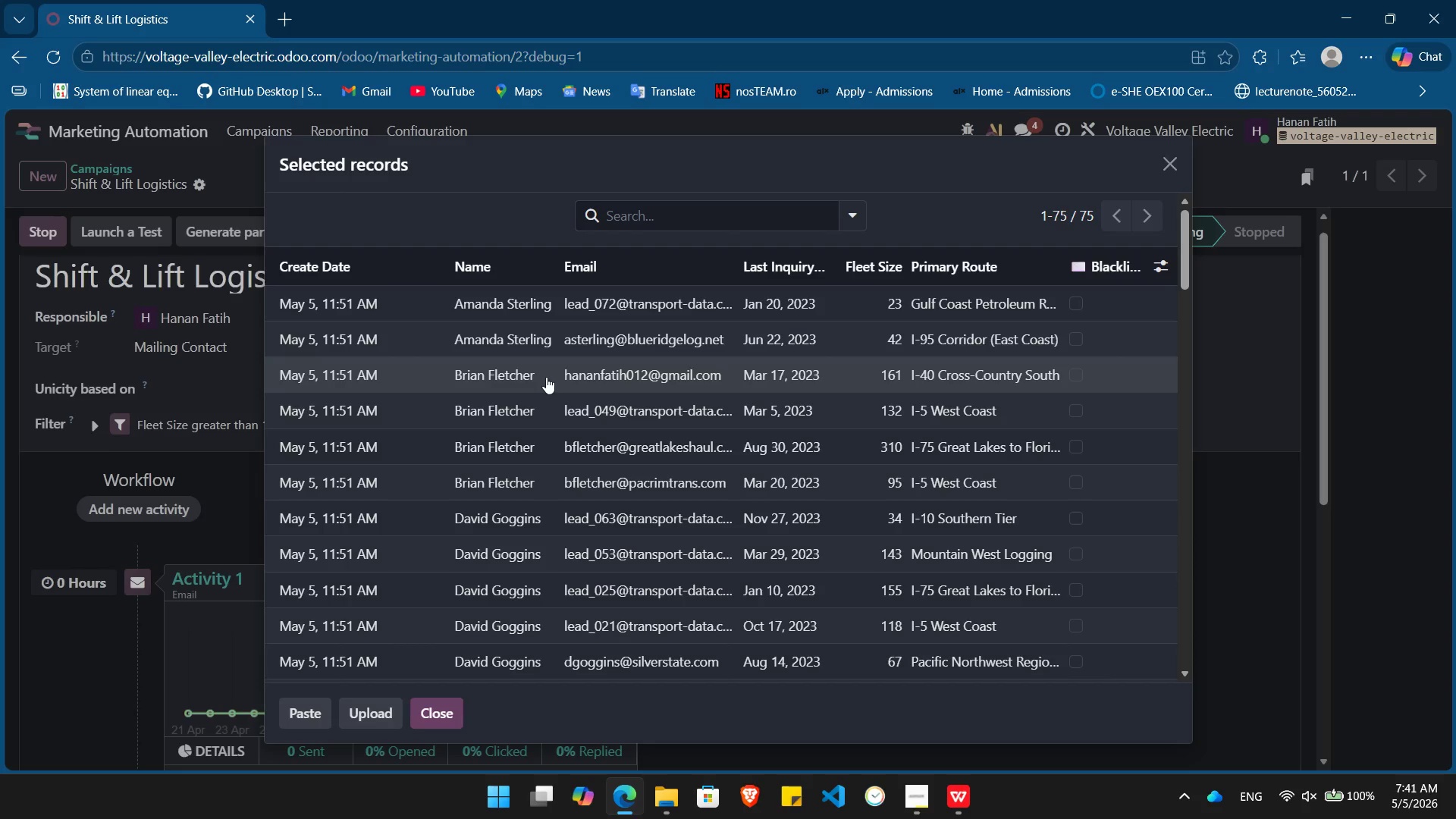 
double_click([546, 377])
 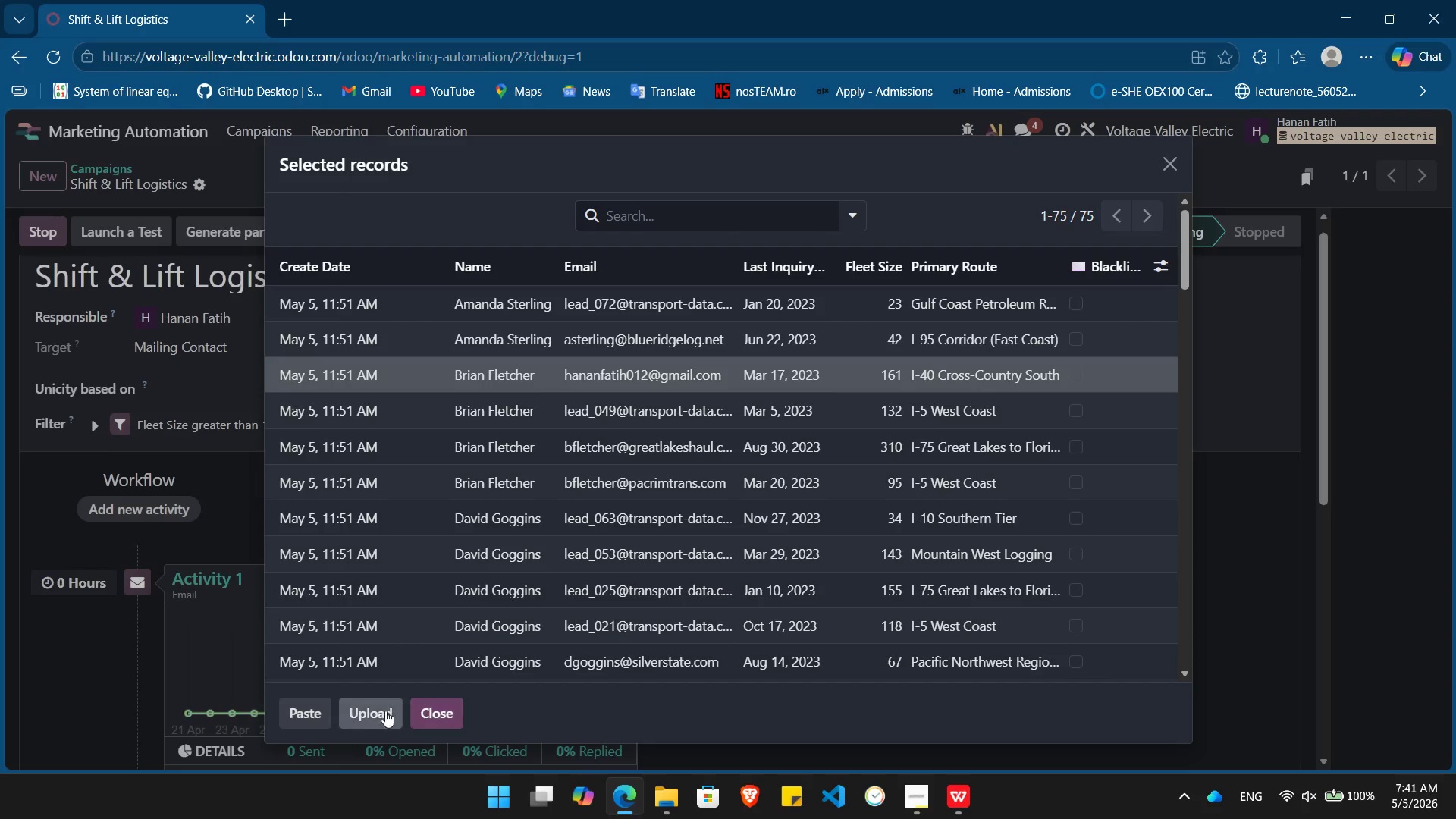 
left_click([439, 709])
 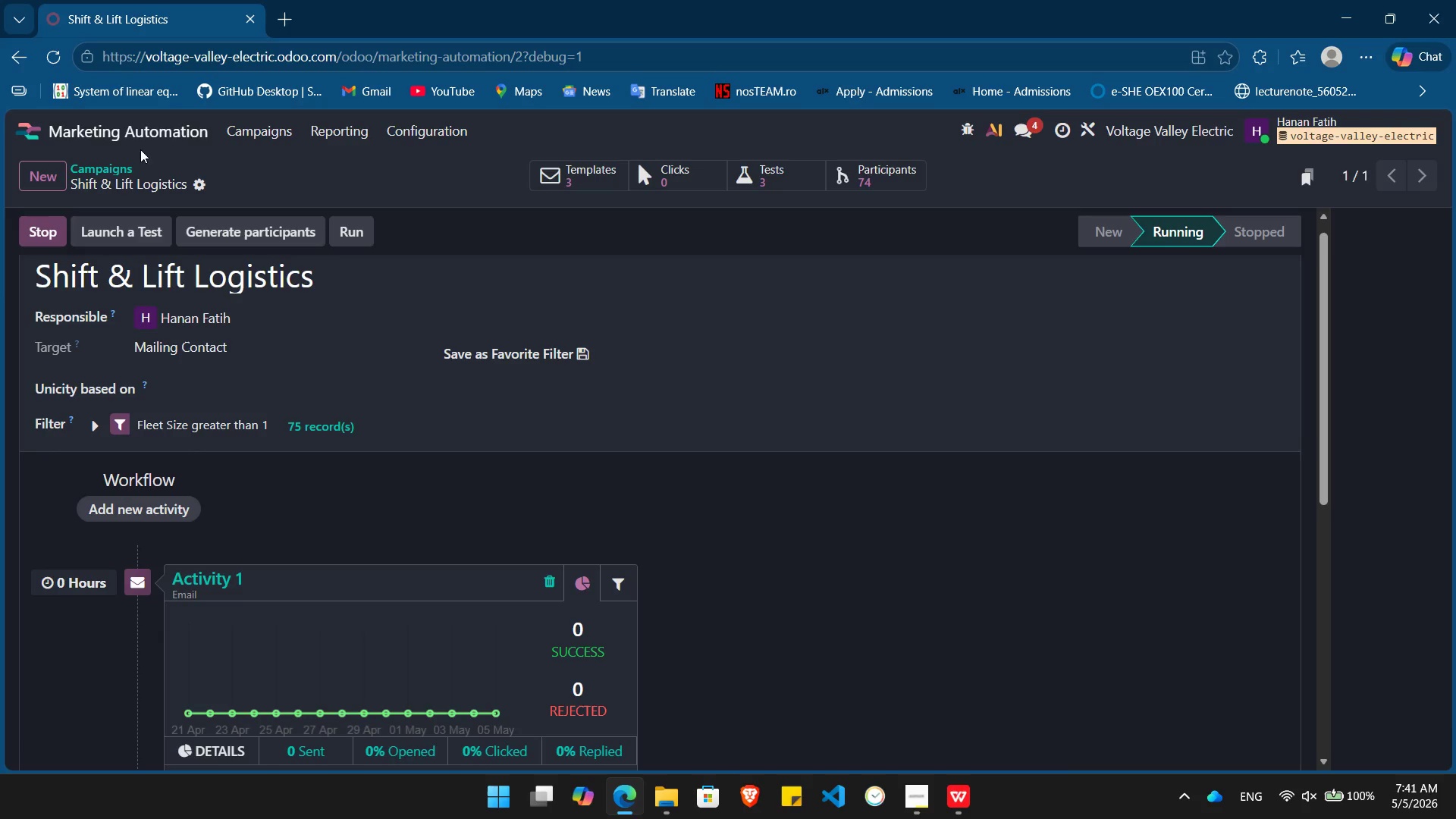 
left_click([162, 132])
 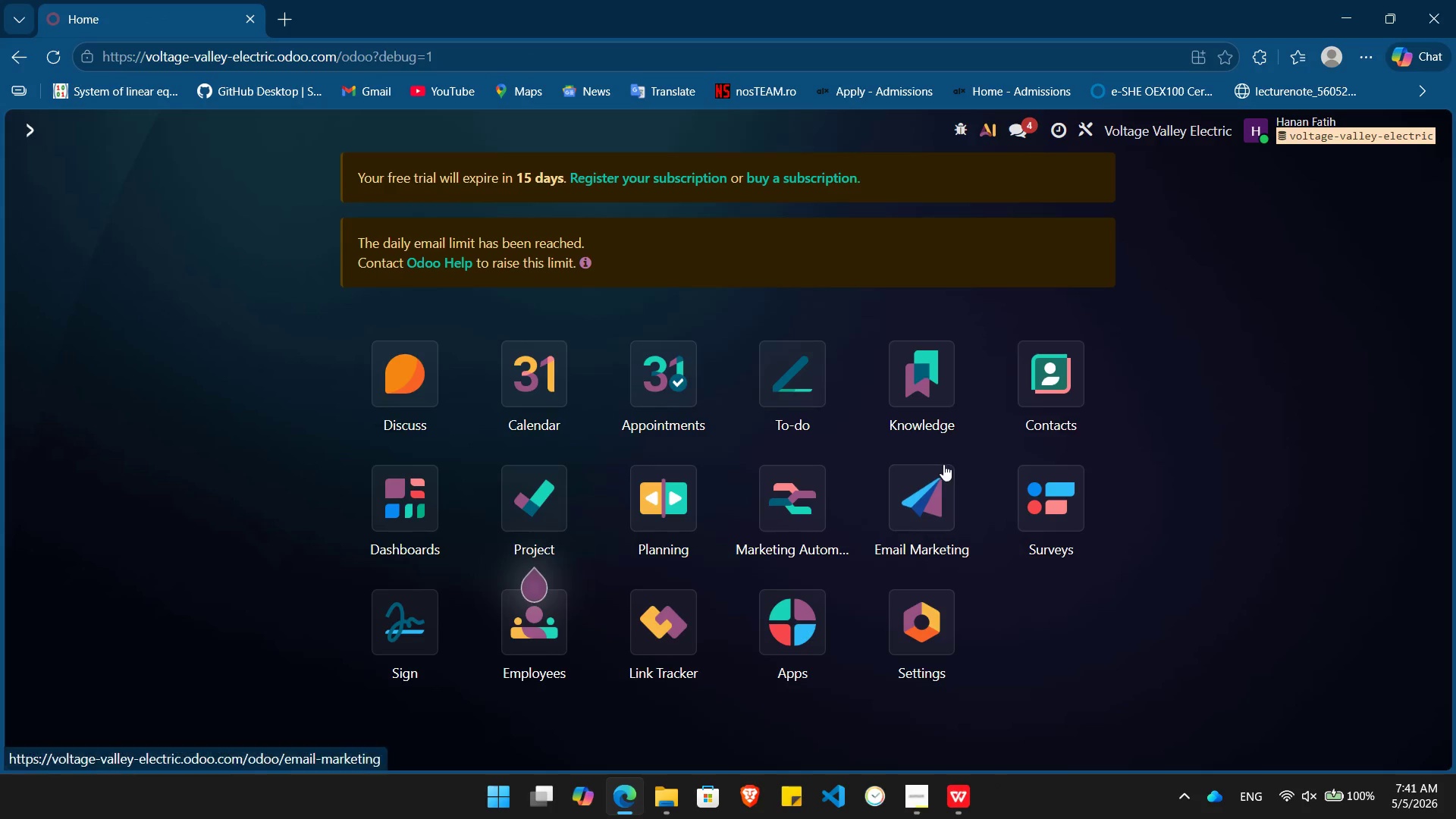 
left_click([934, 503])
 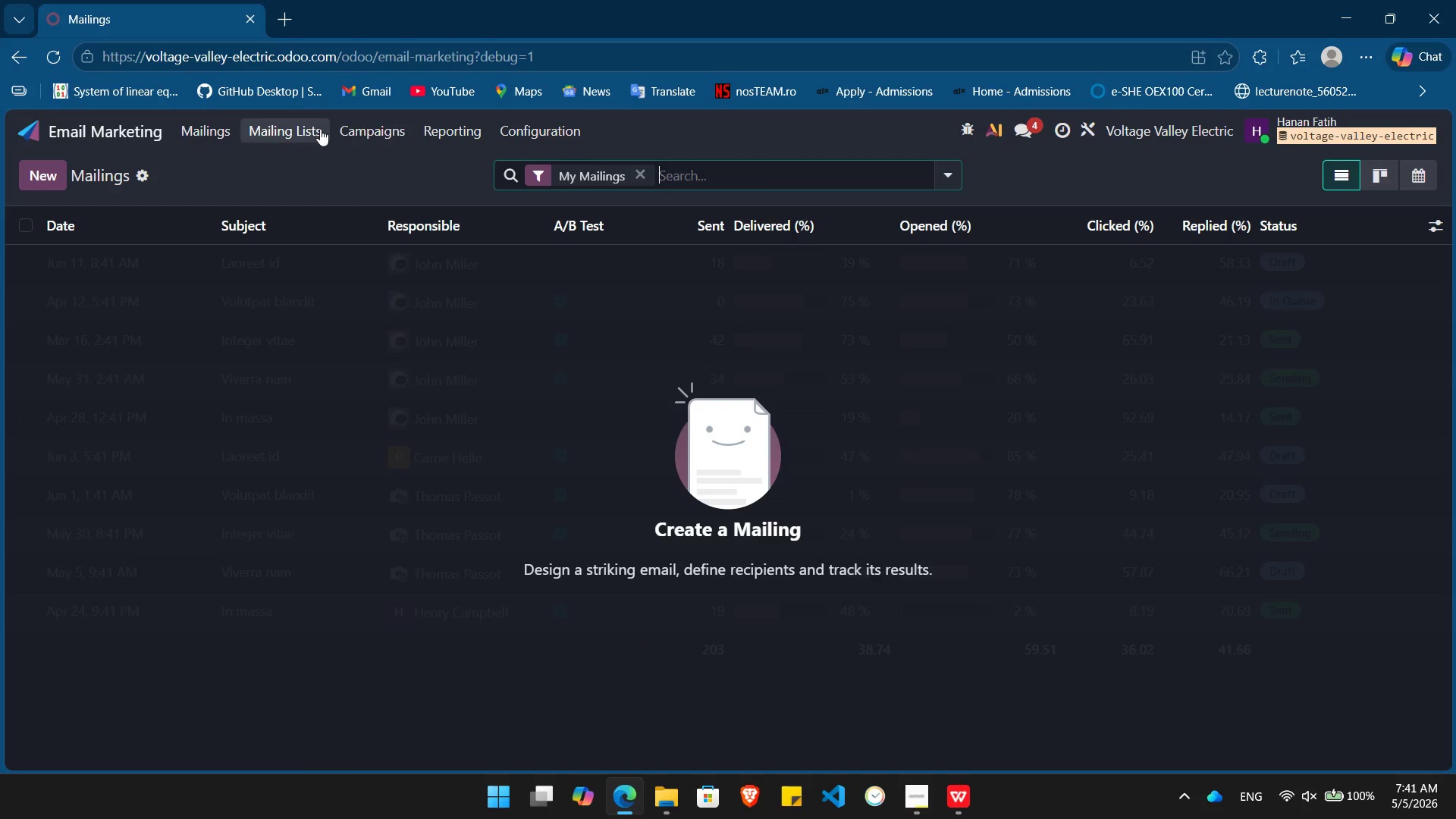 
left_click([301, 130])
 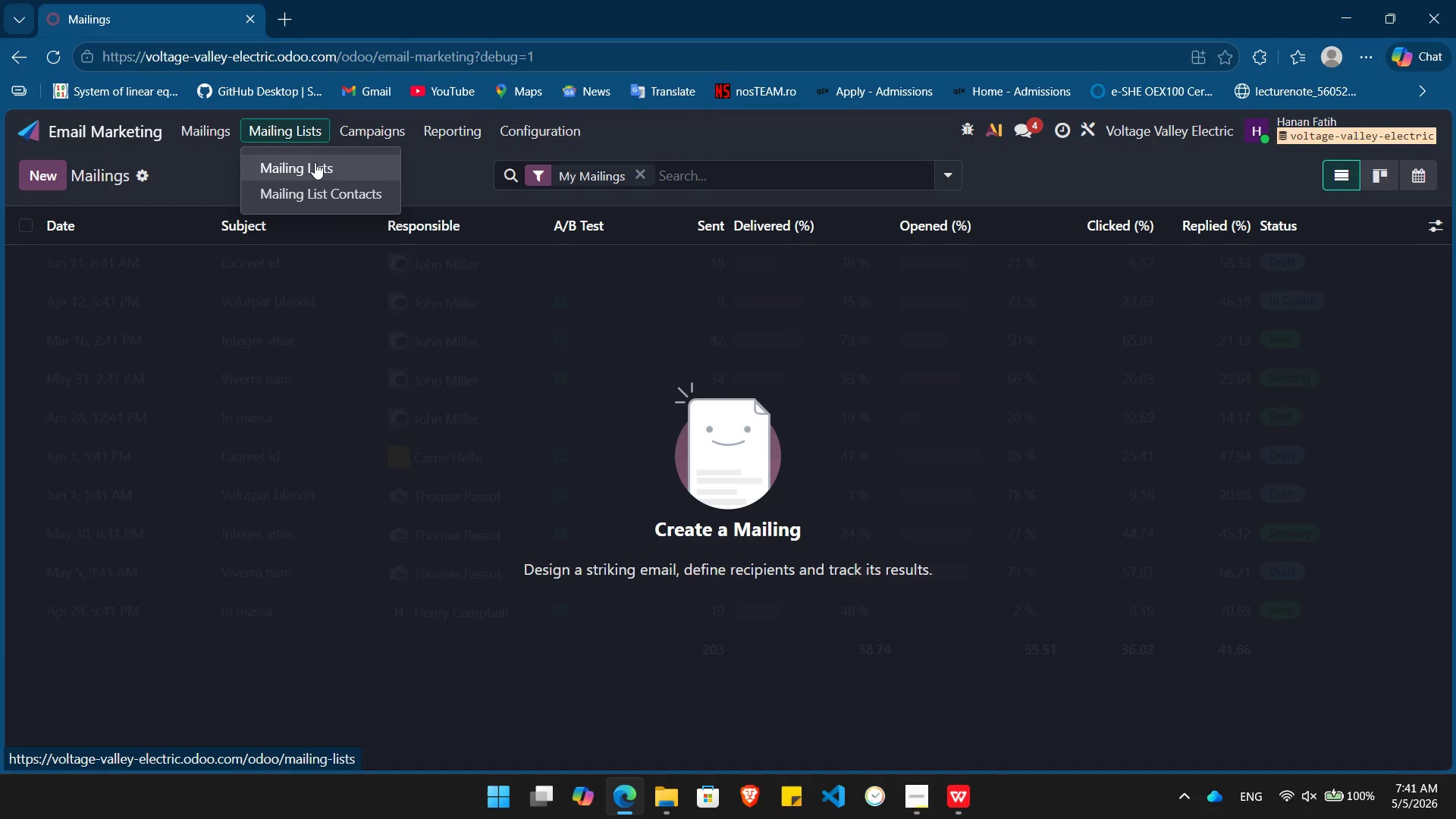 
left_click([315, 162])
 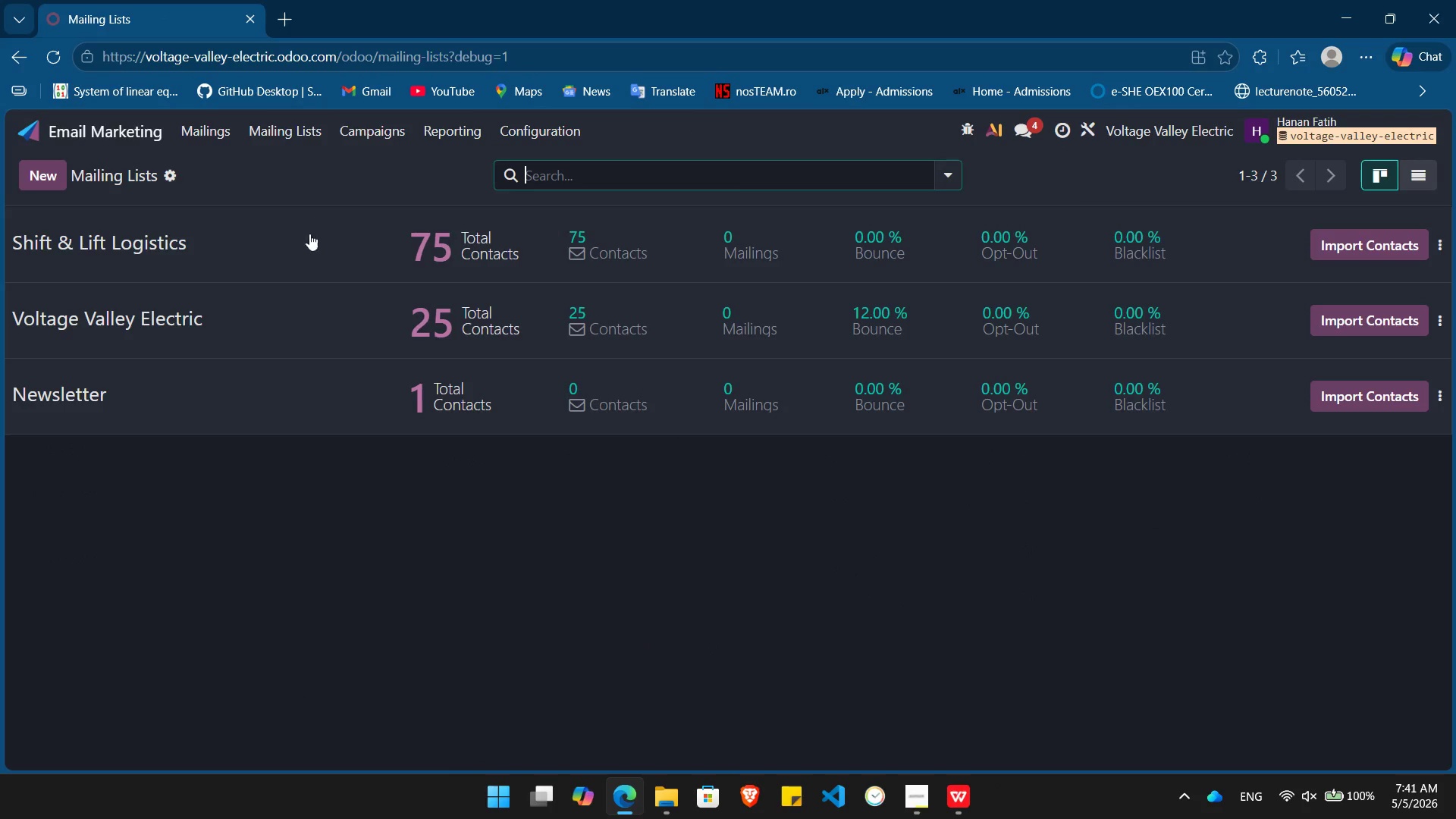 
left_click([300, 255])
 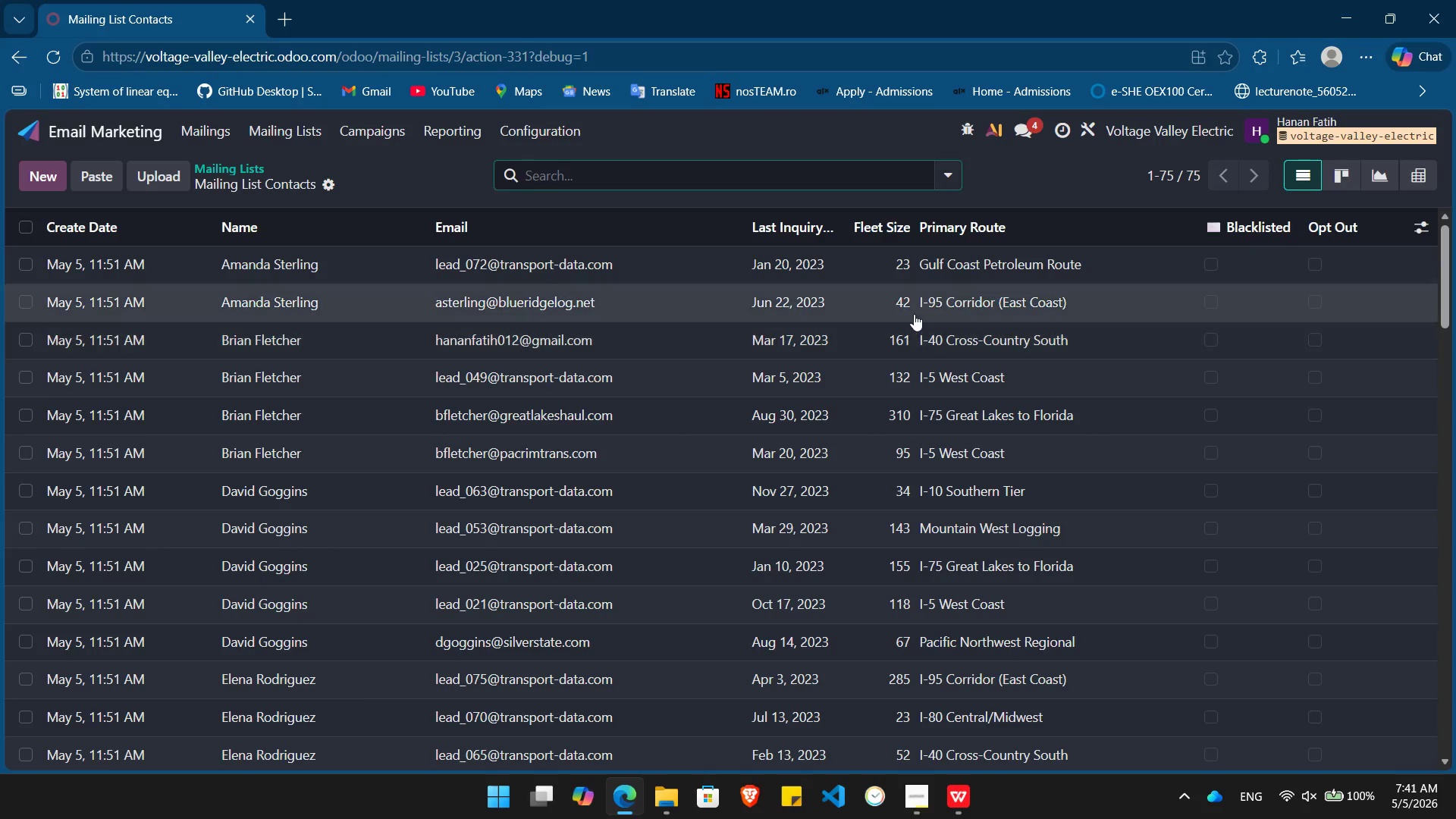 
wait(7.89)
 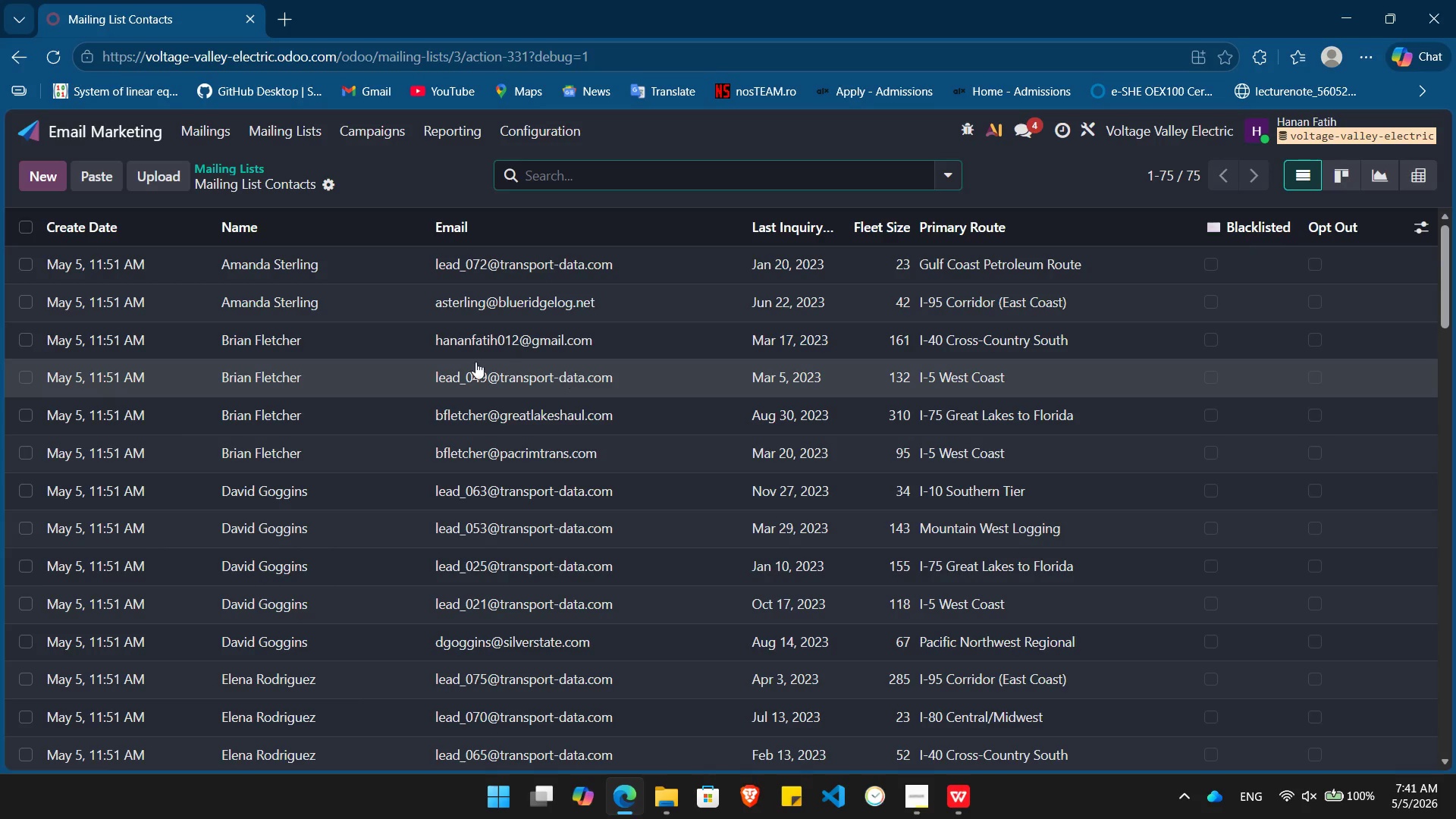 
left_click([898, 347])
 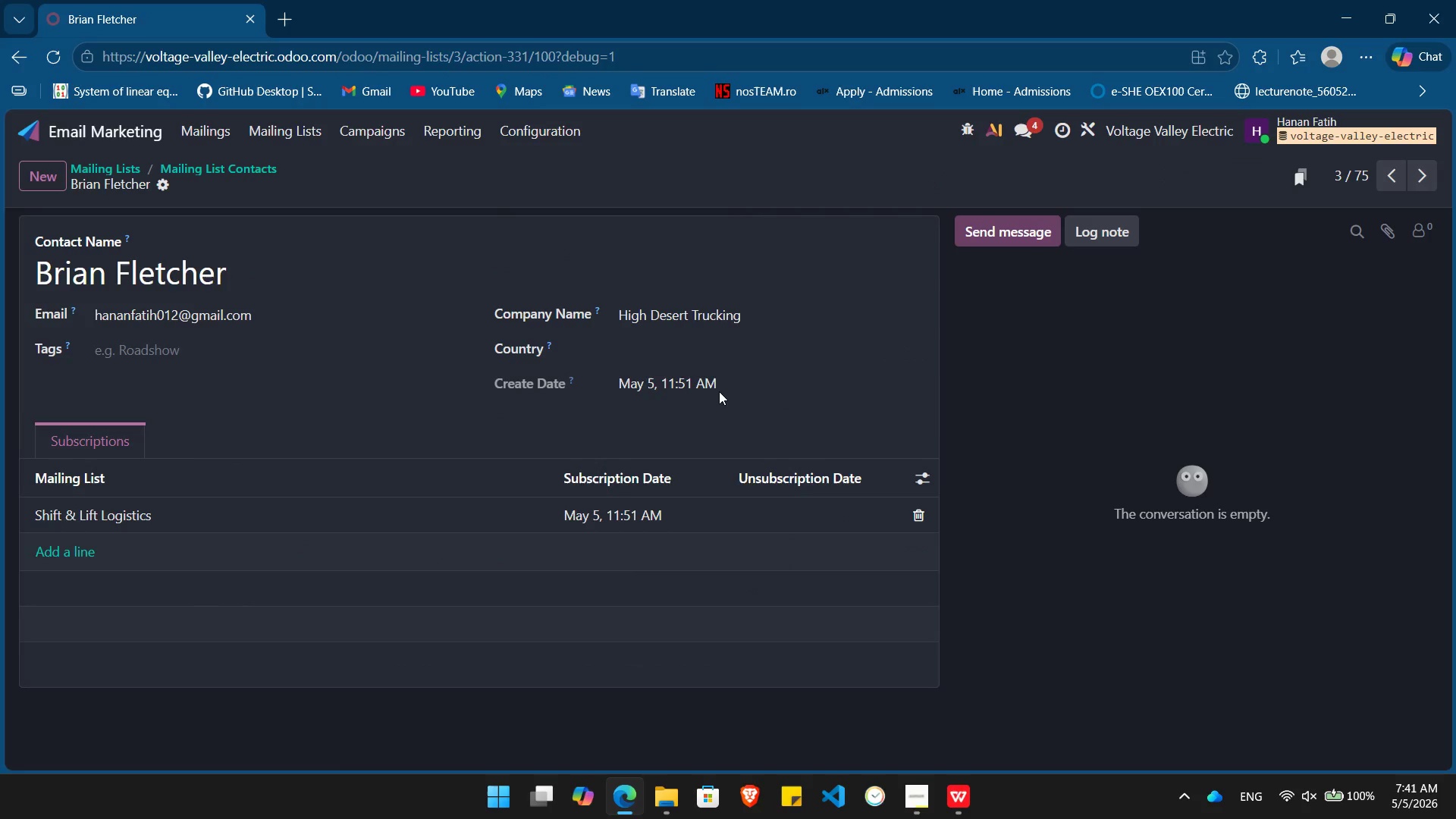 
left_click([711, 338])
 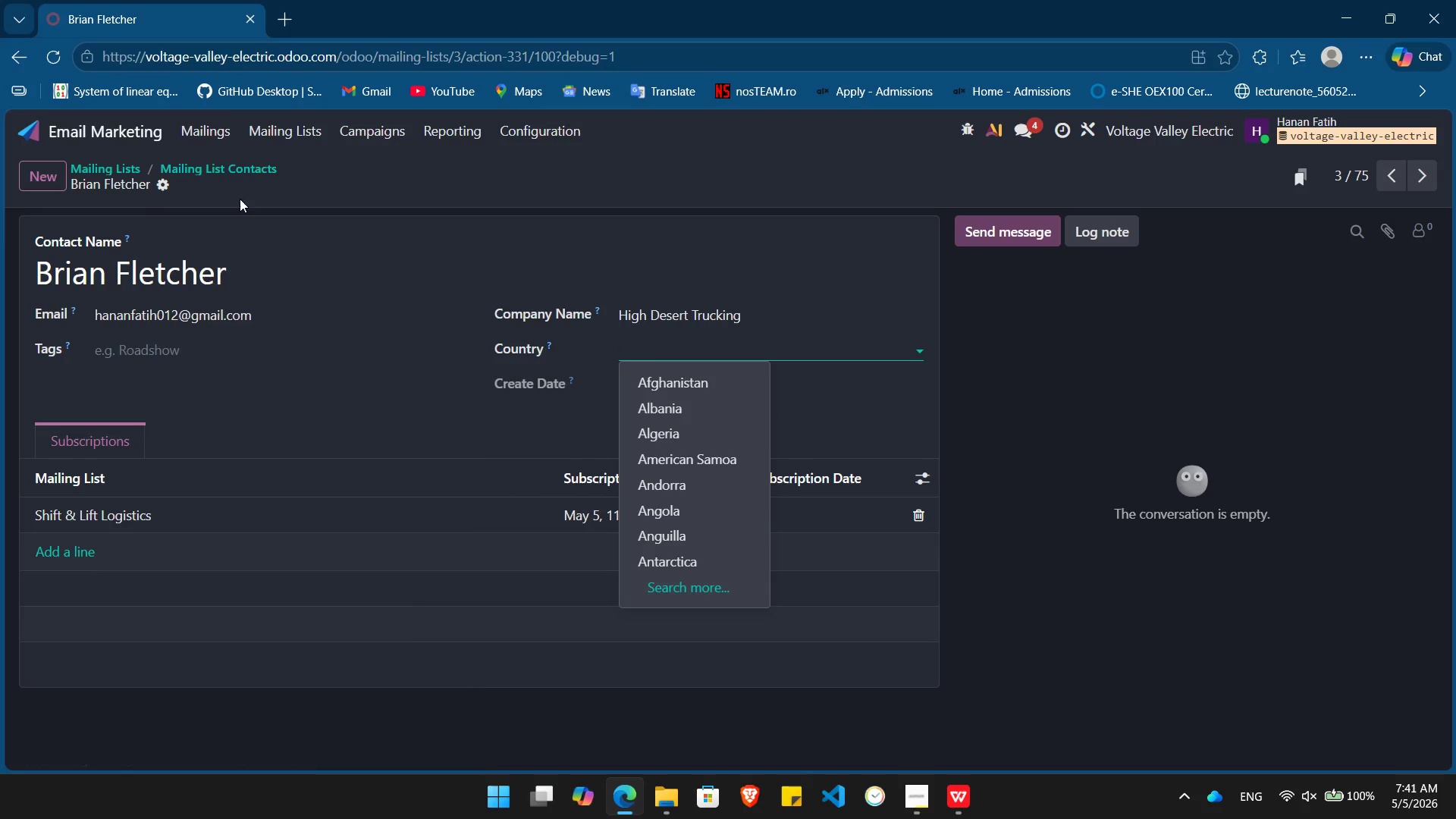 
wait(5.45)
 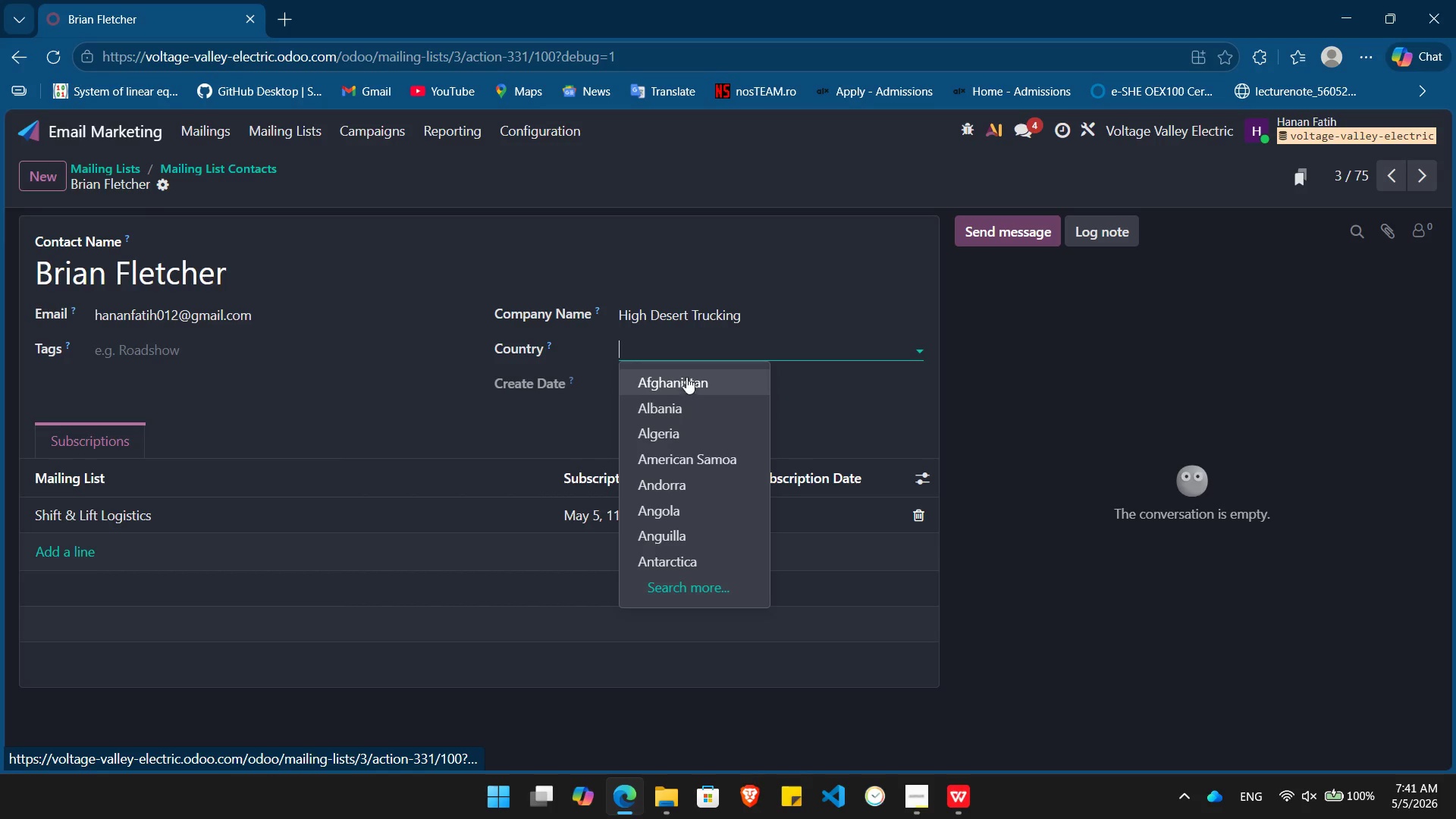 
left_click([219, 171])
 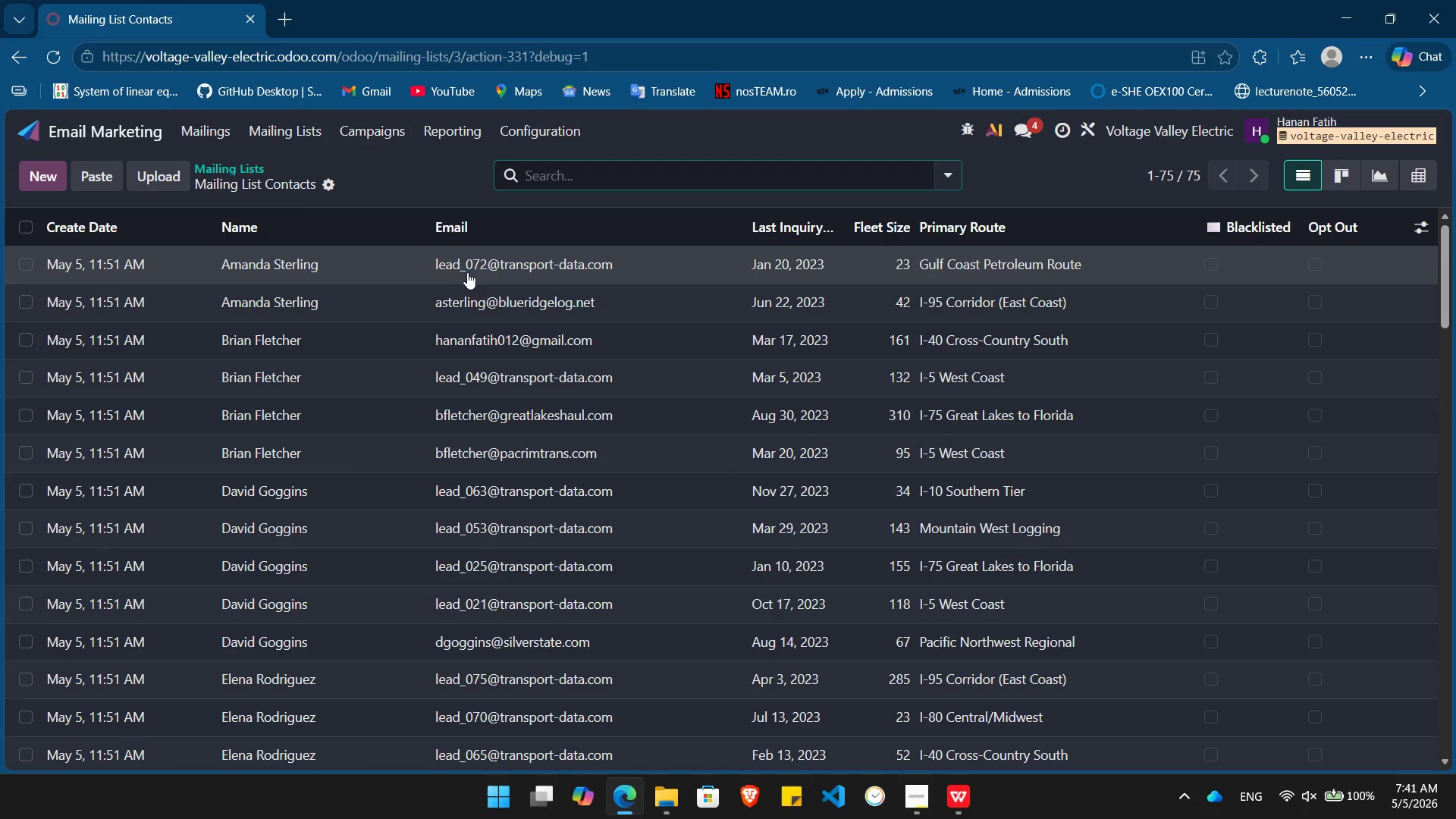 
left_click([482, 266])
 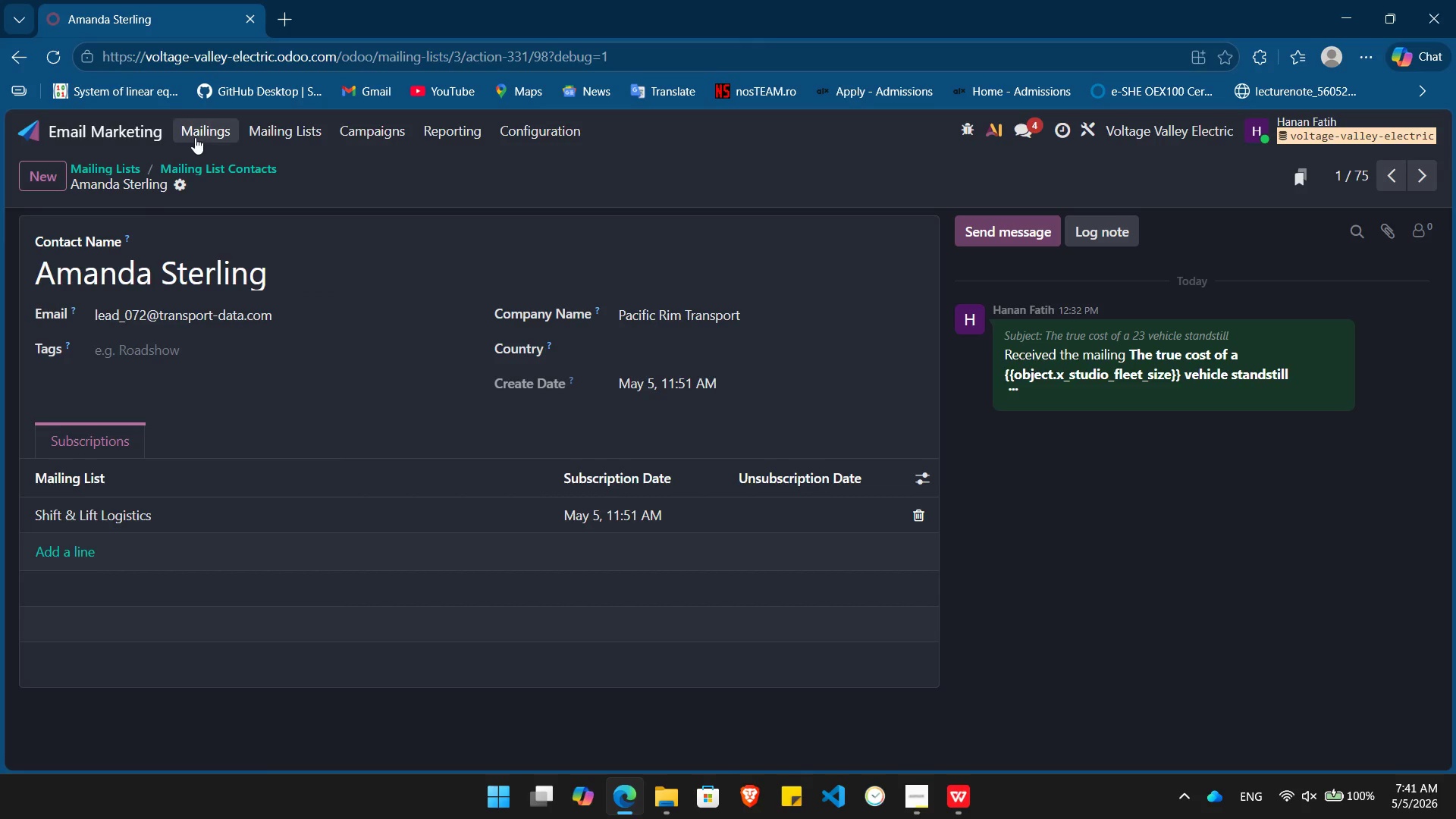 
left_click([212, 165])
 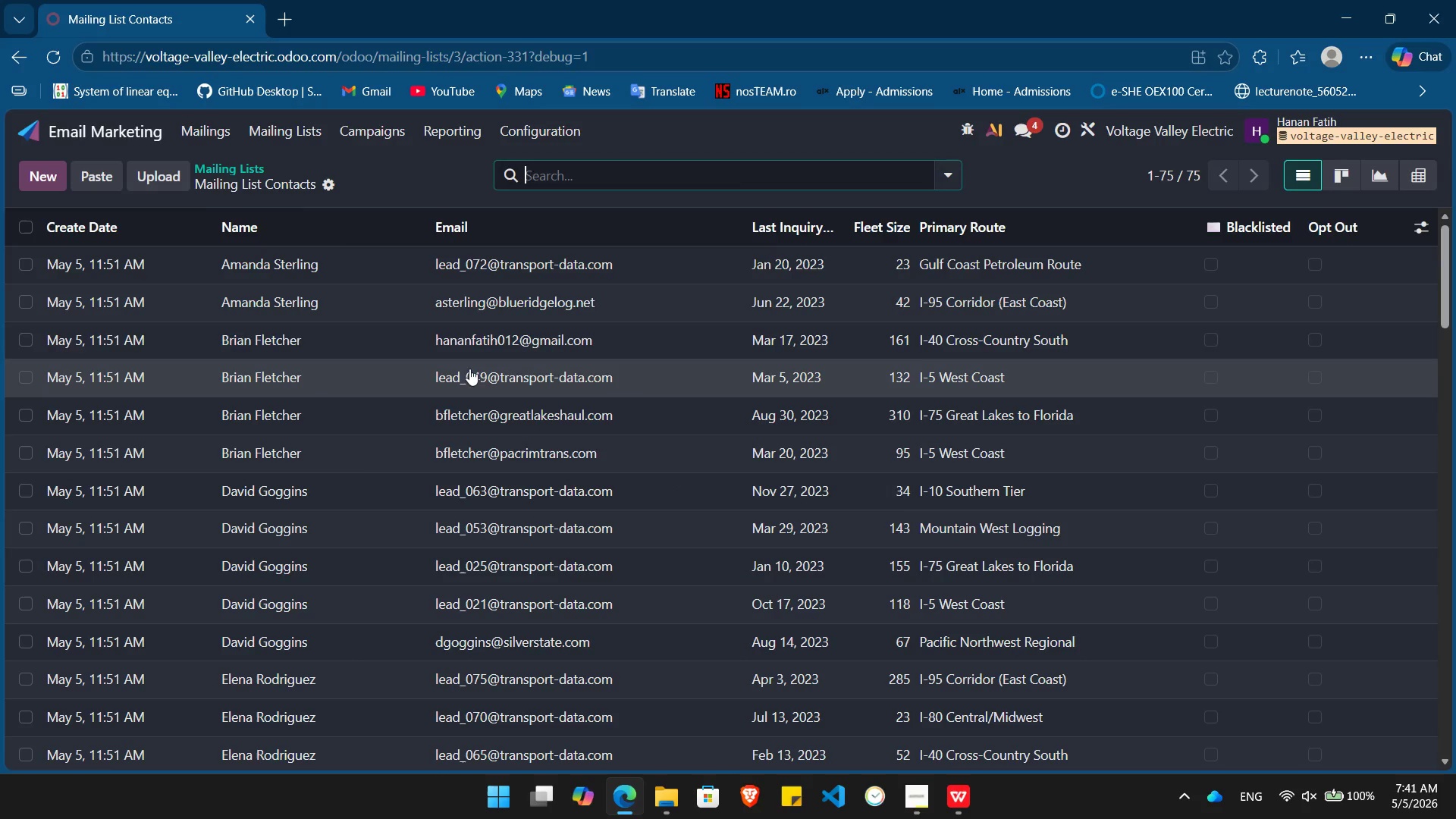 
left_click([510, 336])
 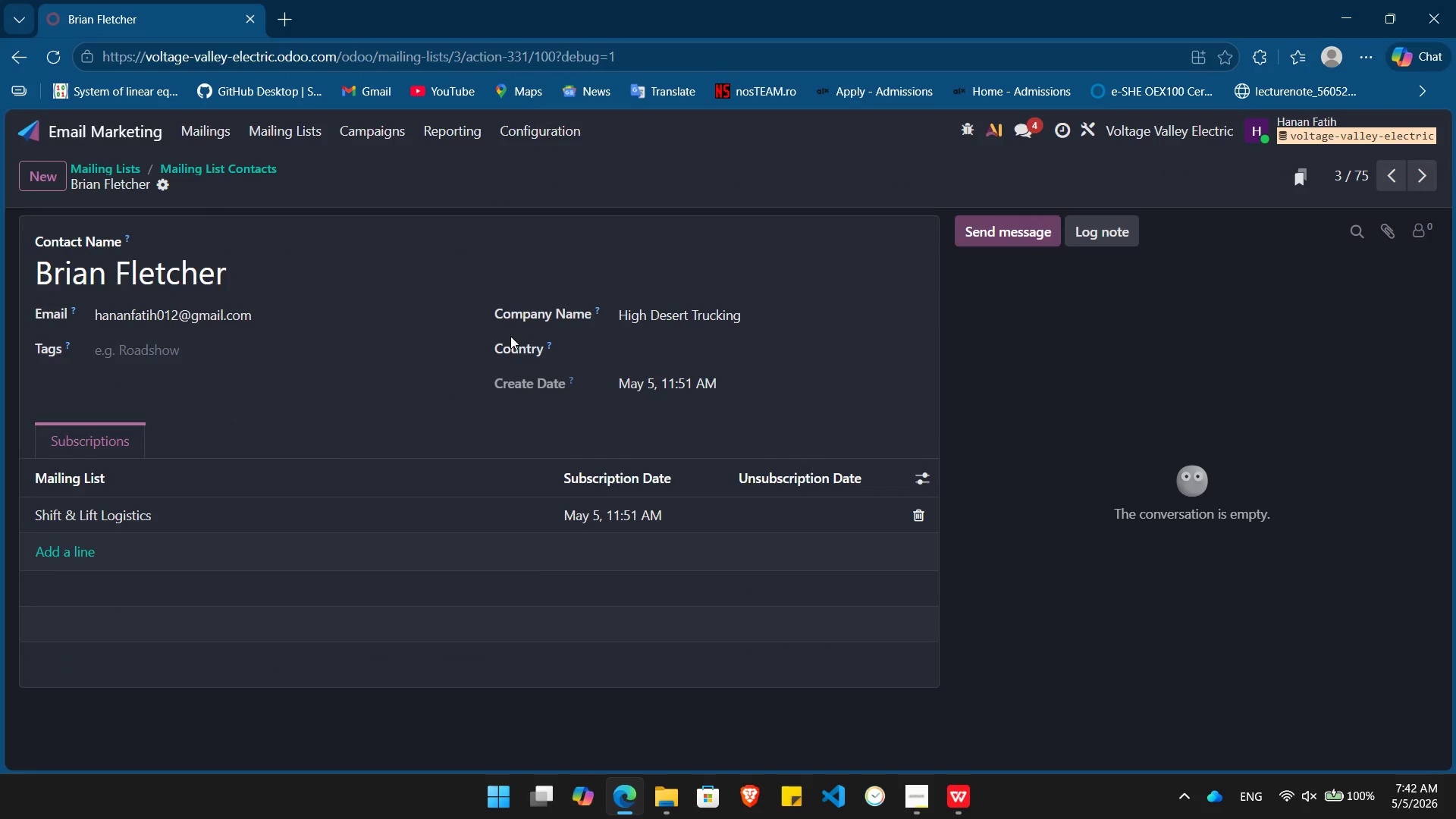 
wait(12.94)
 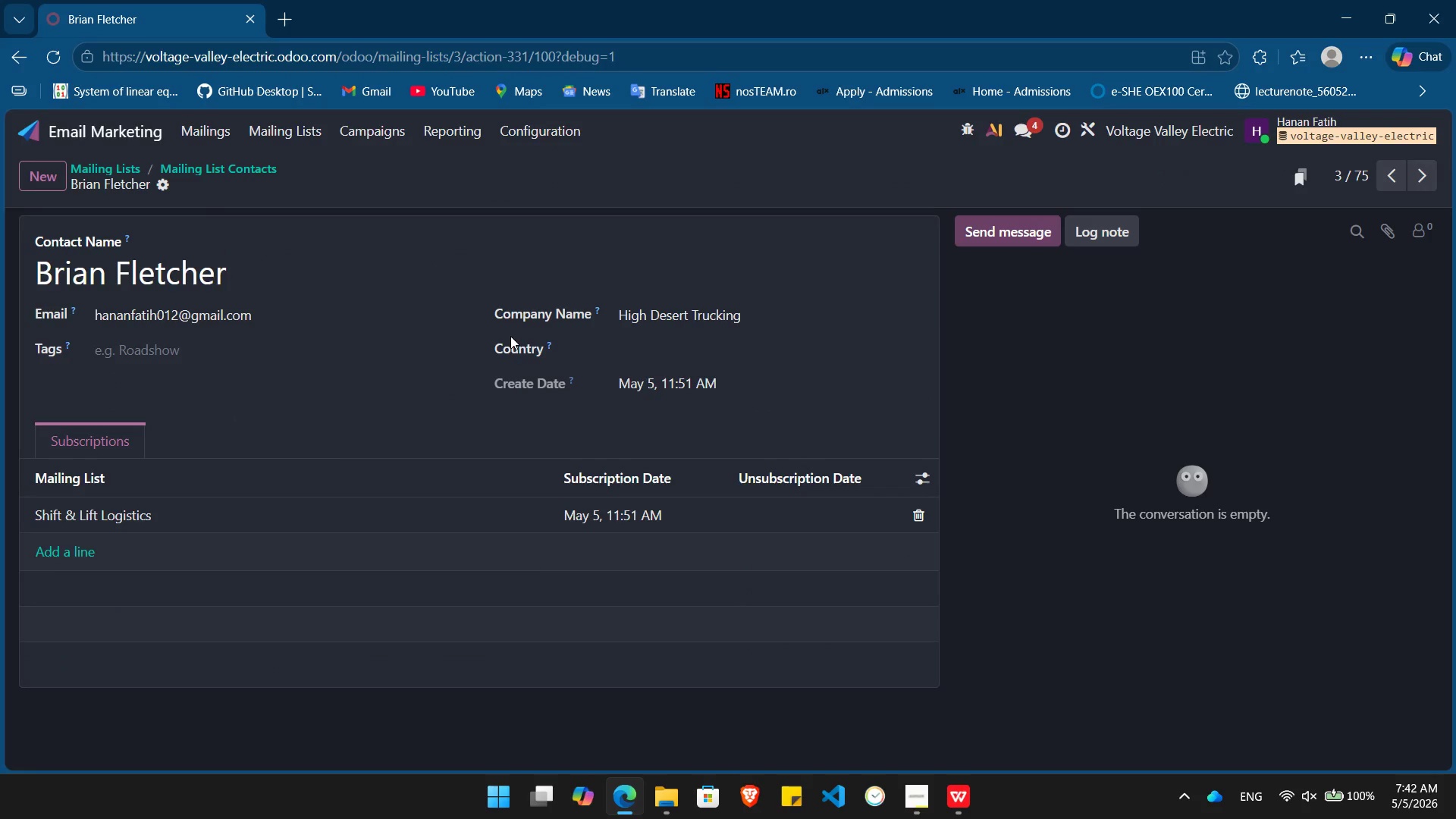 
left_click([221, 170])
 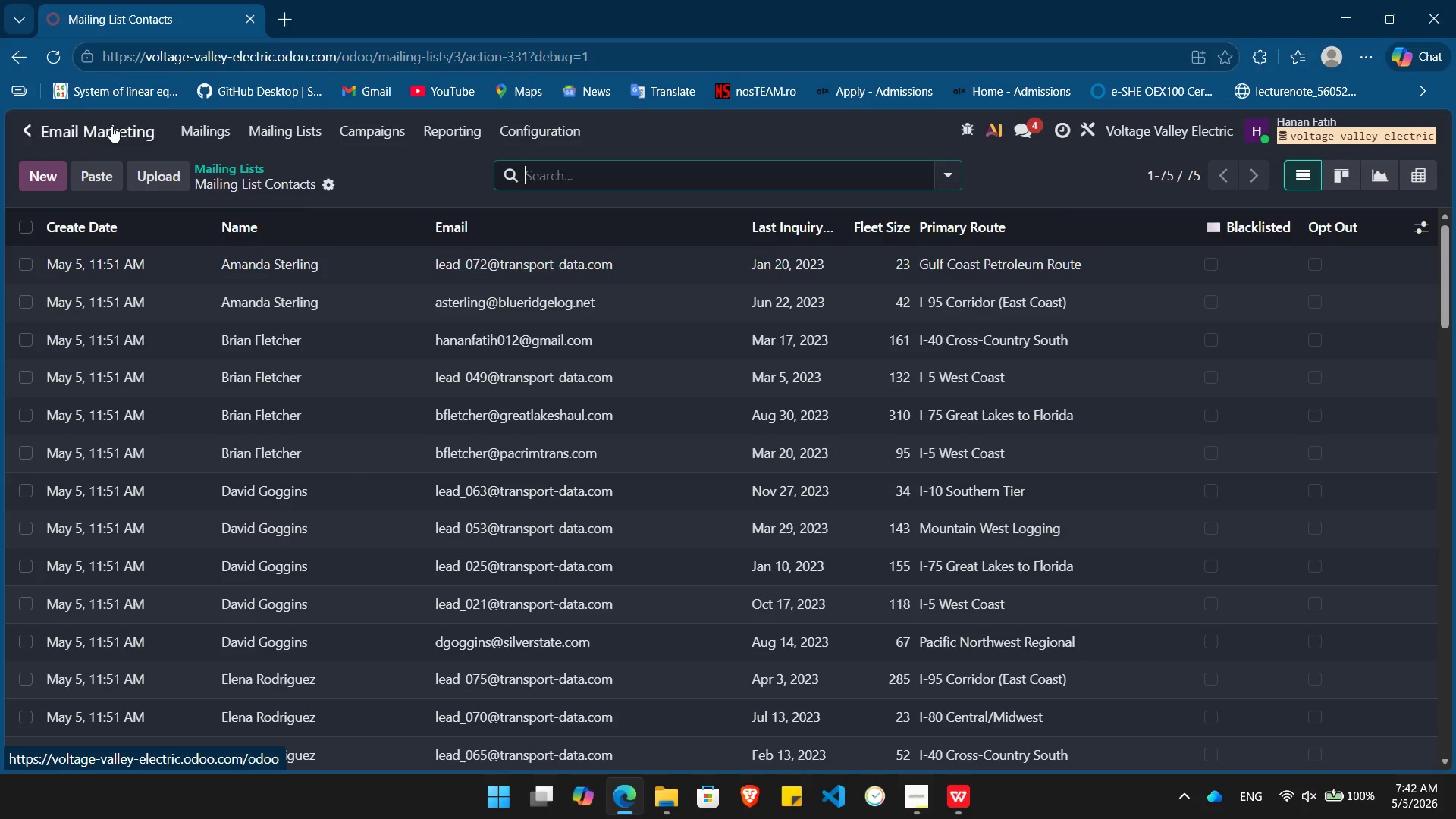 
left_click([111, 126])
 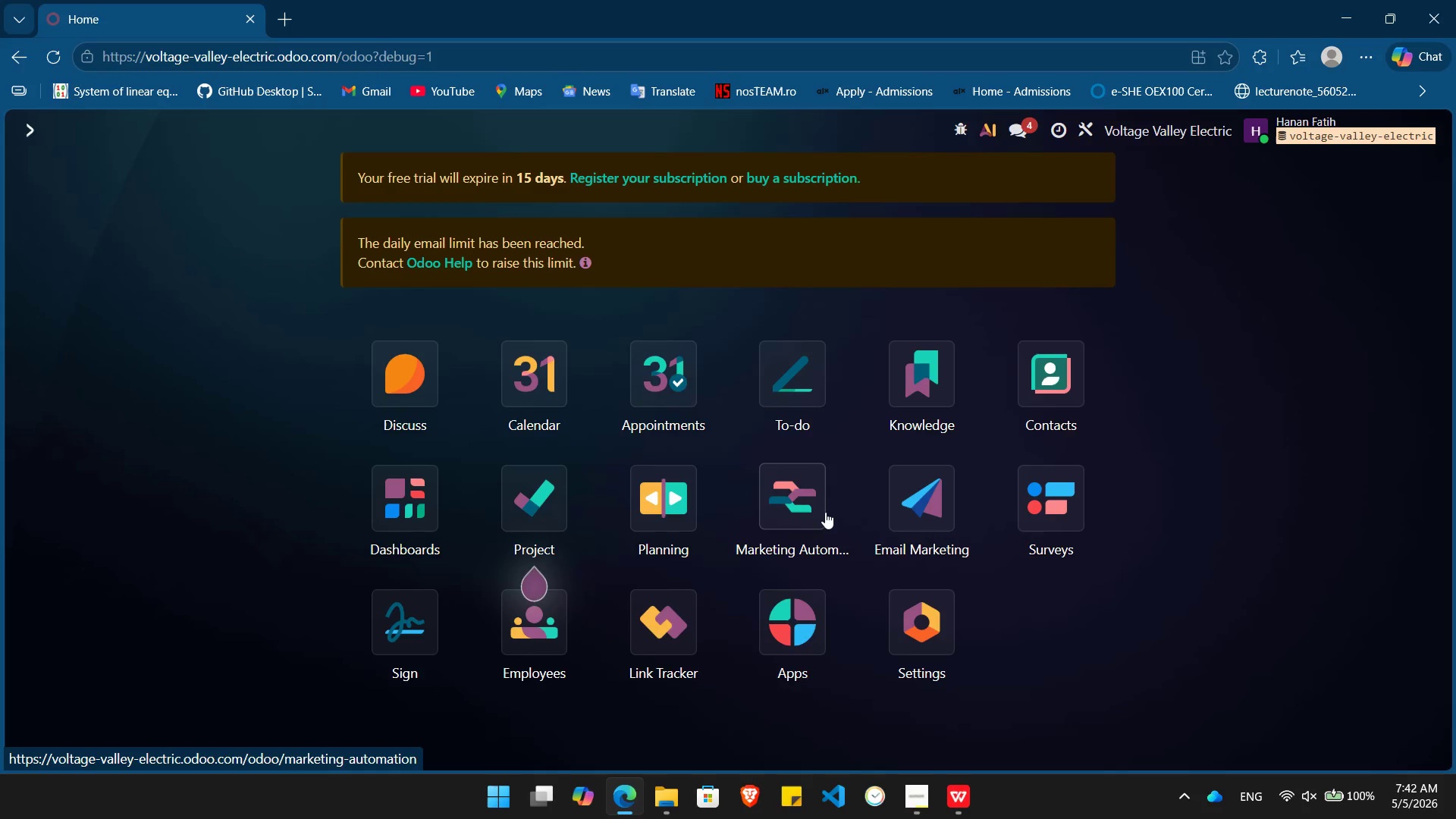 
left_click([826, 513])
 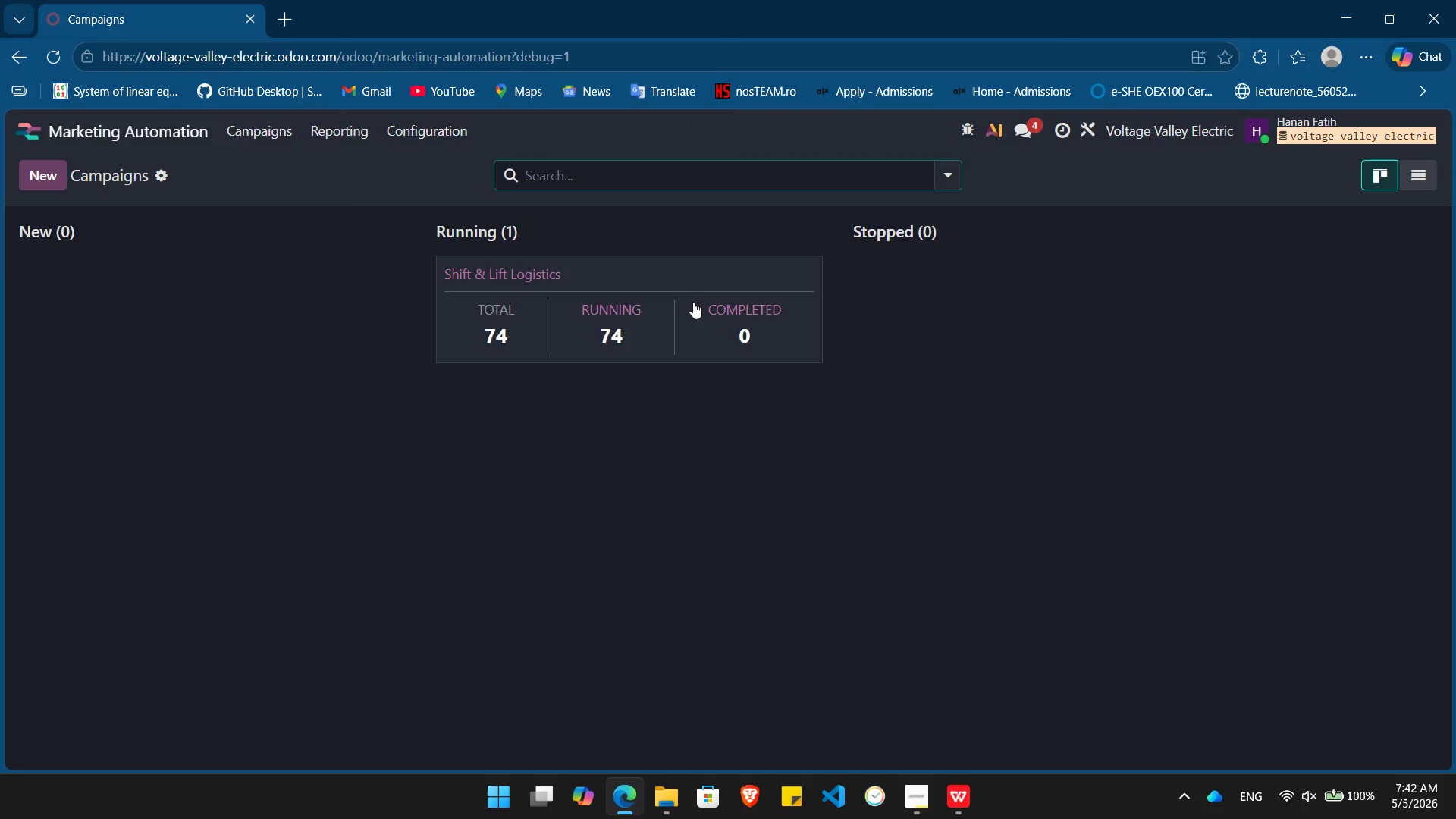 
left_click([692, 307])
 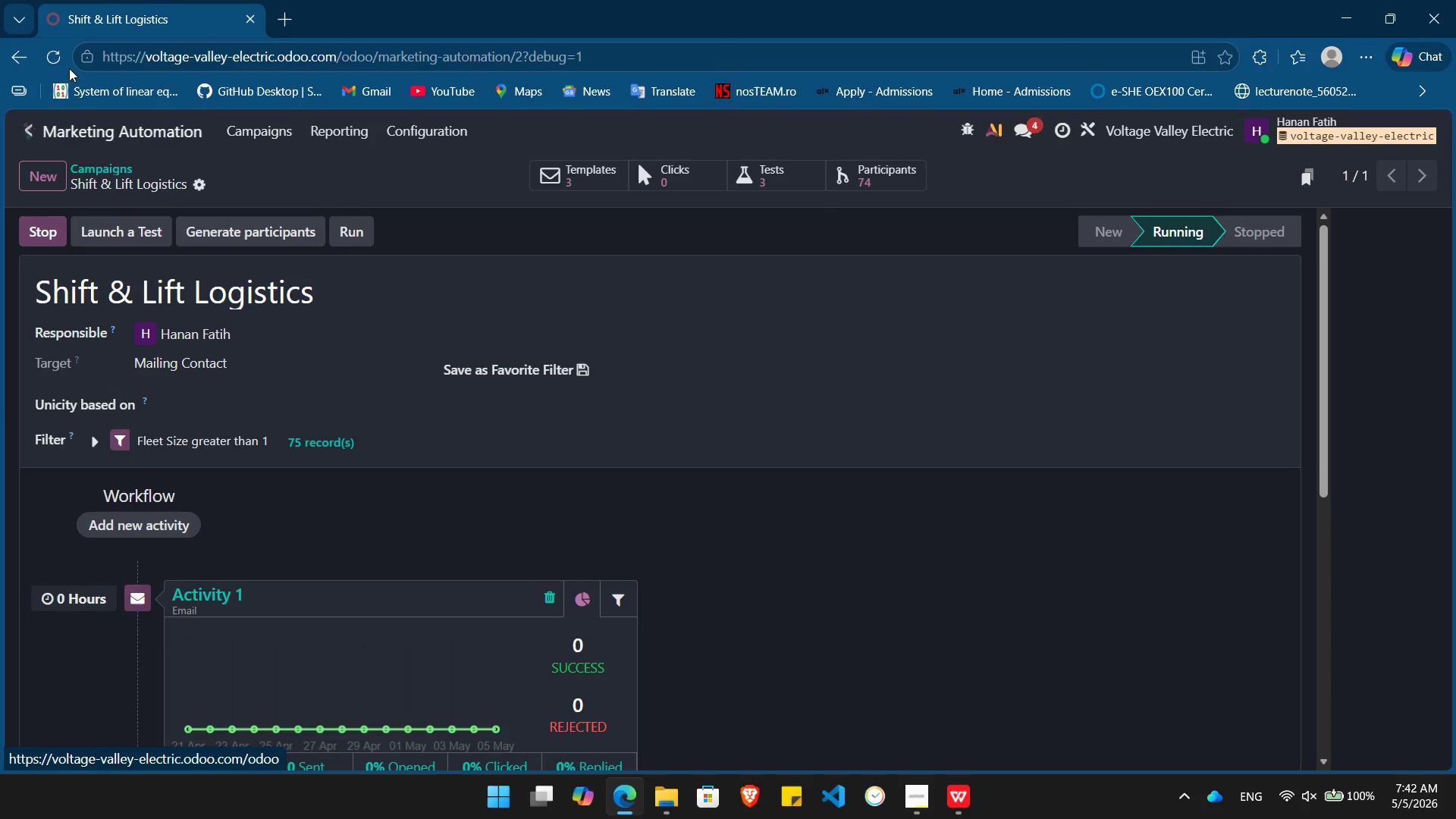 
left_click([55, 60])
 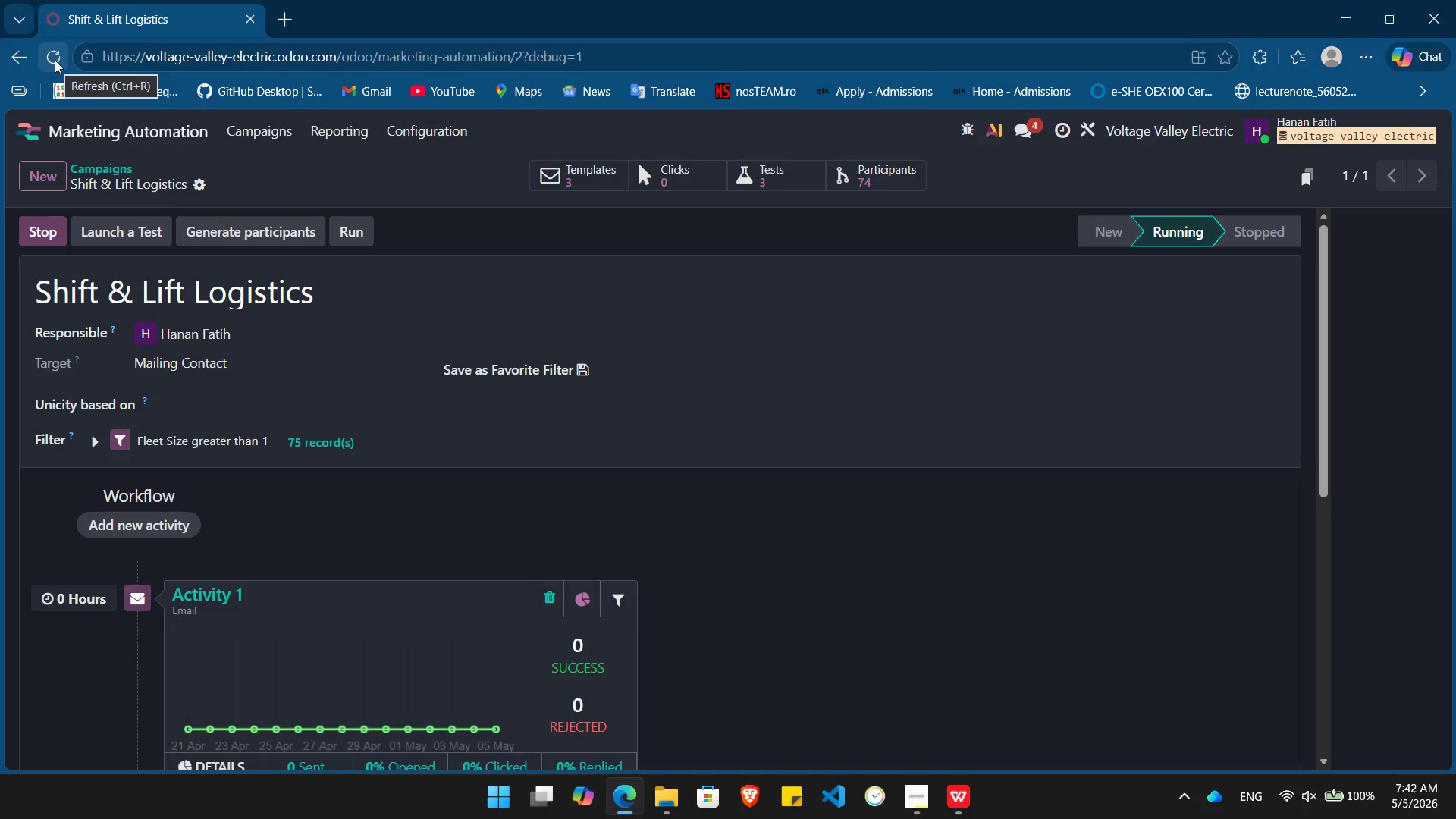 
wait(6.54)
 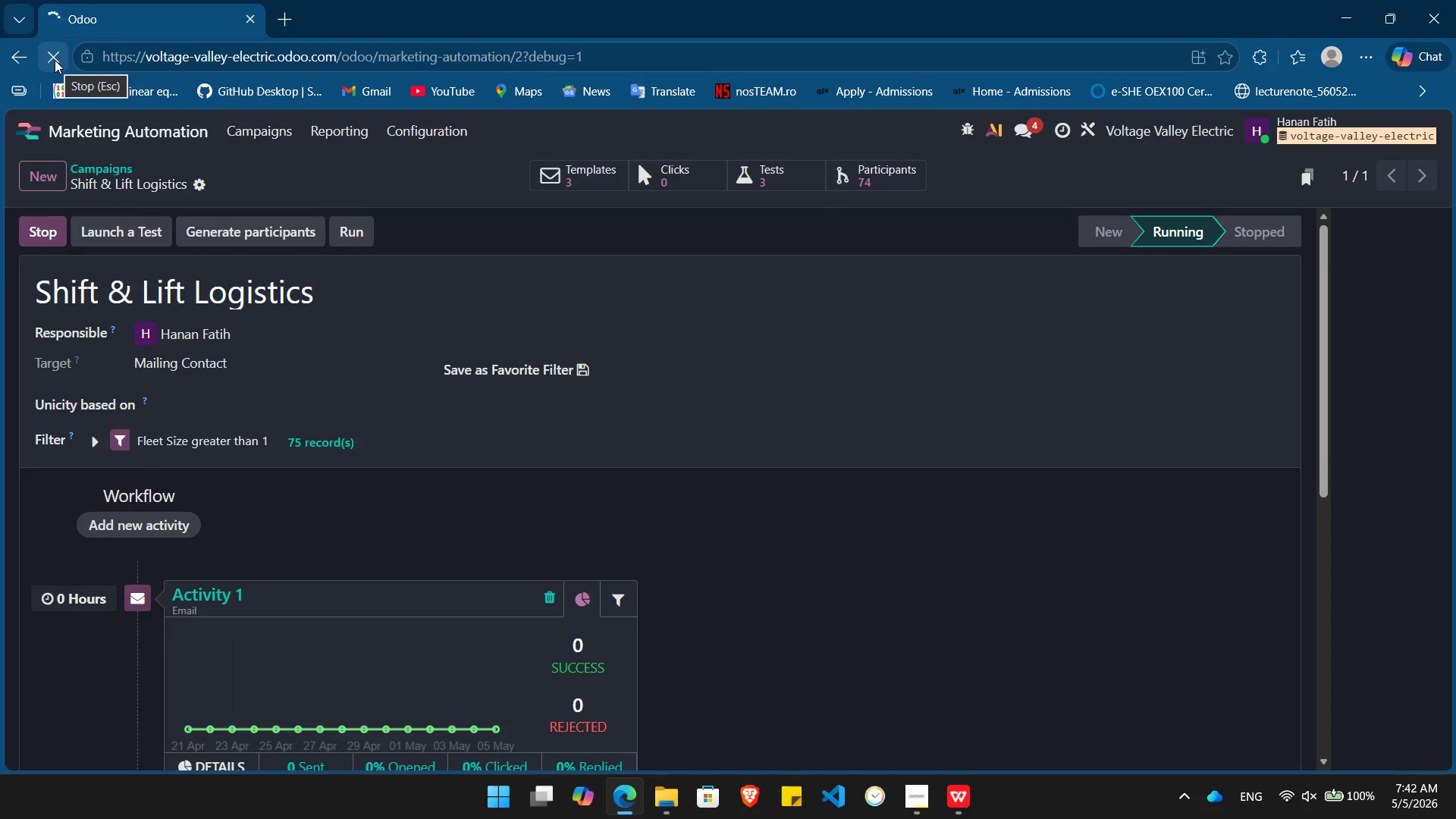 
mouse_move([639, 482])
 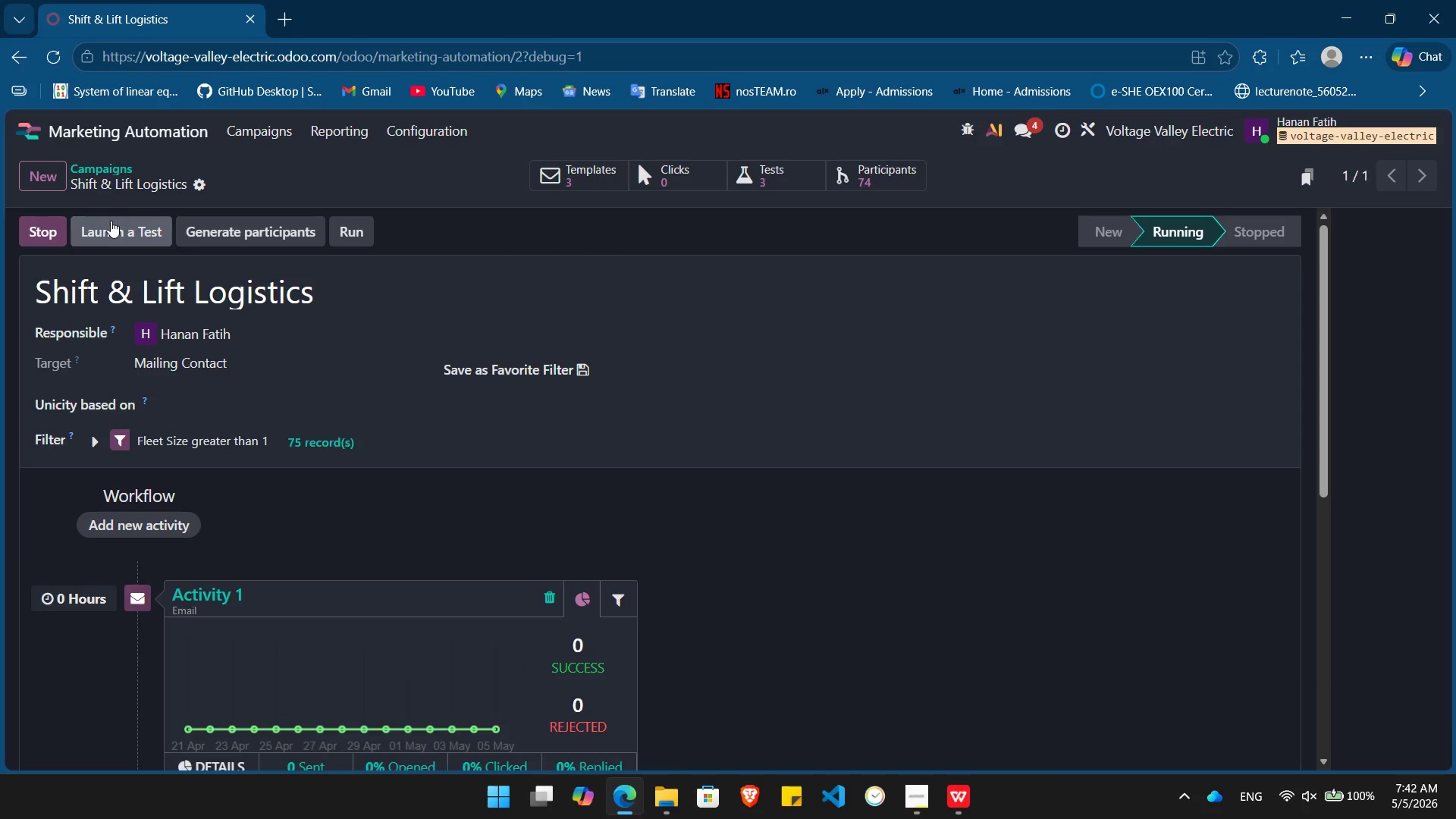 
left_click([118, 230])
 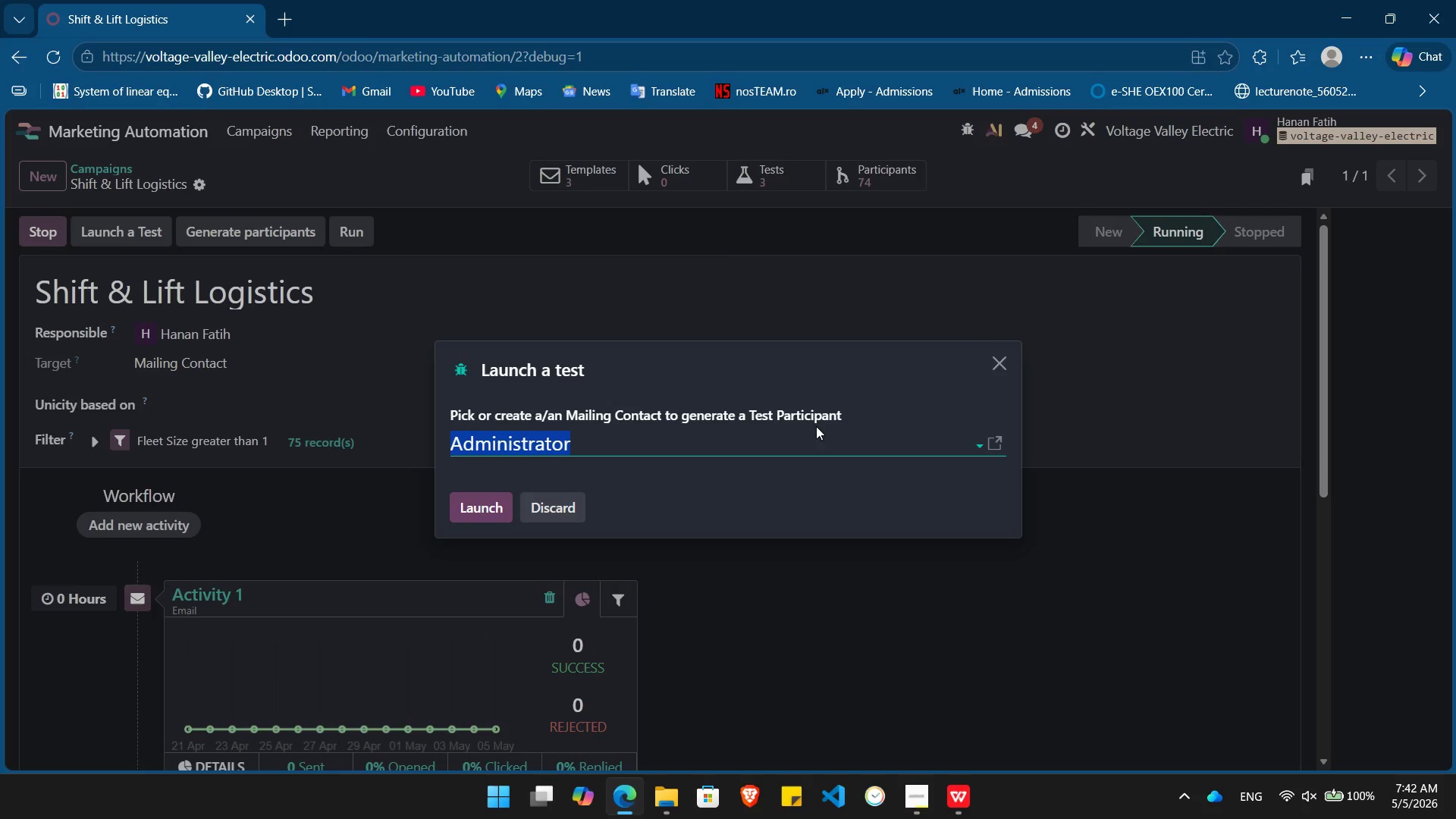 
left_click([800, 446])
 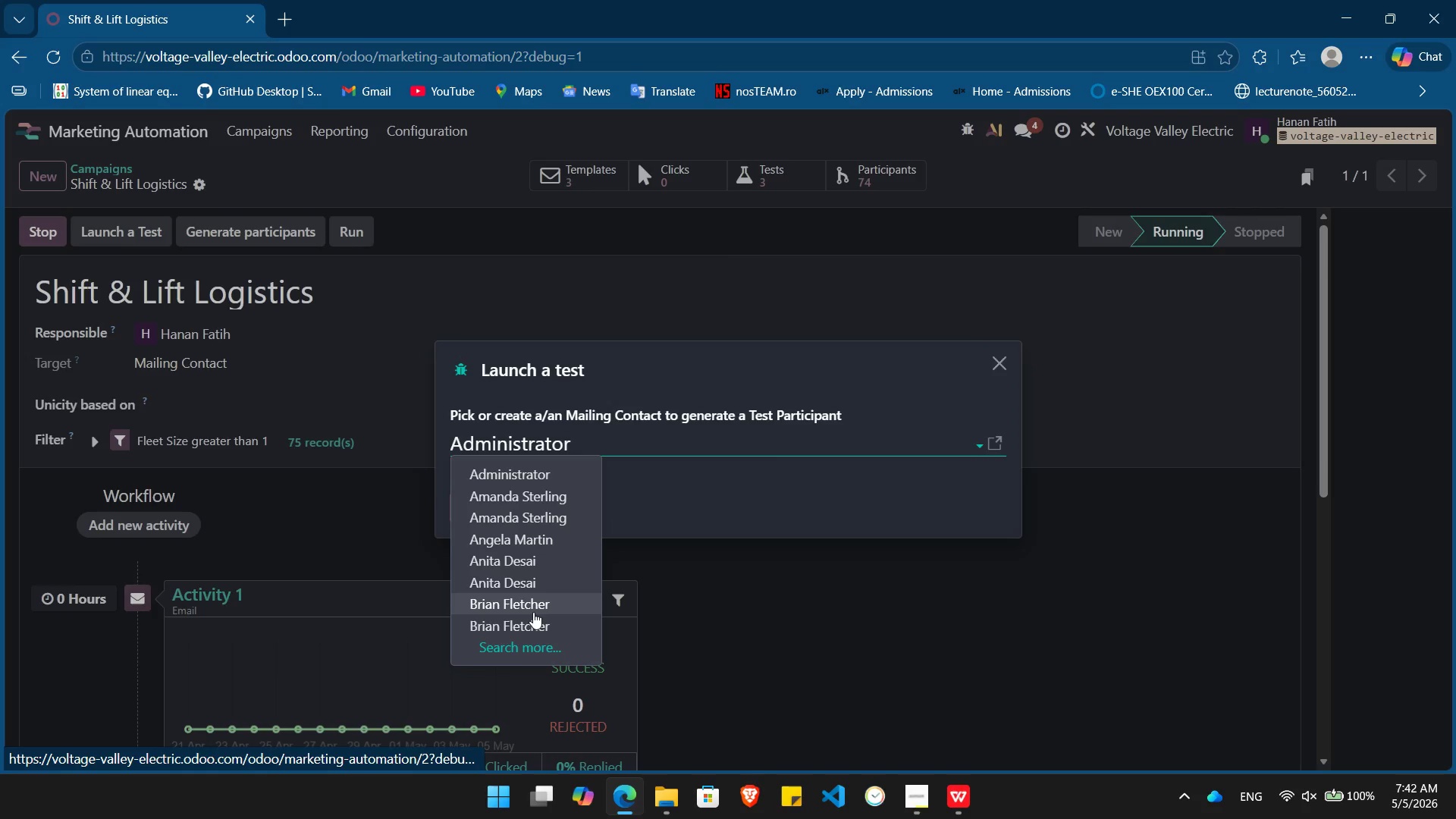 
left_click([539, 655])
 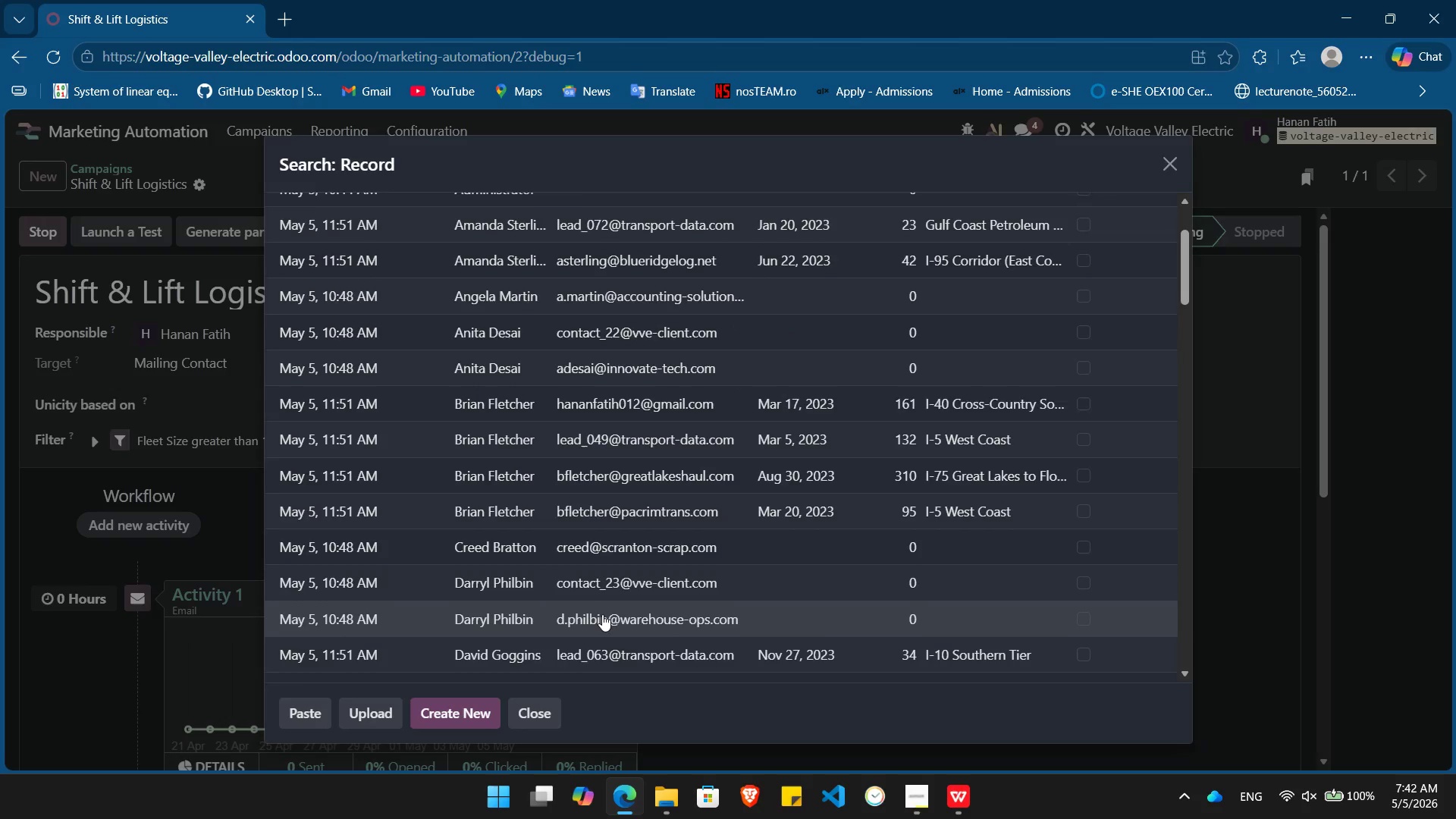 
wait(6.22)
 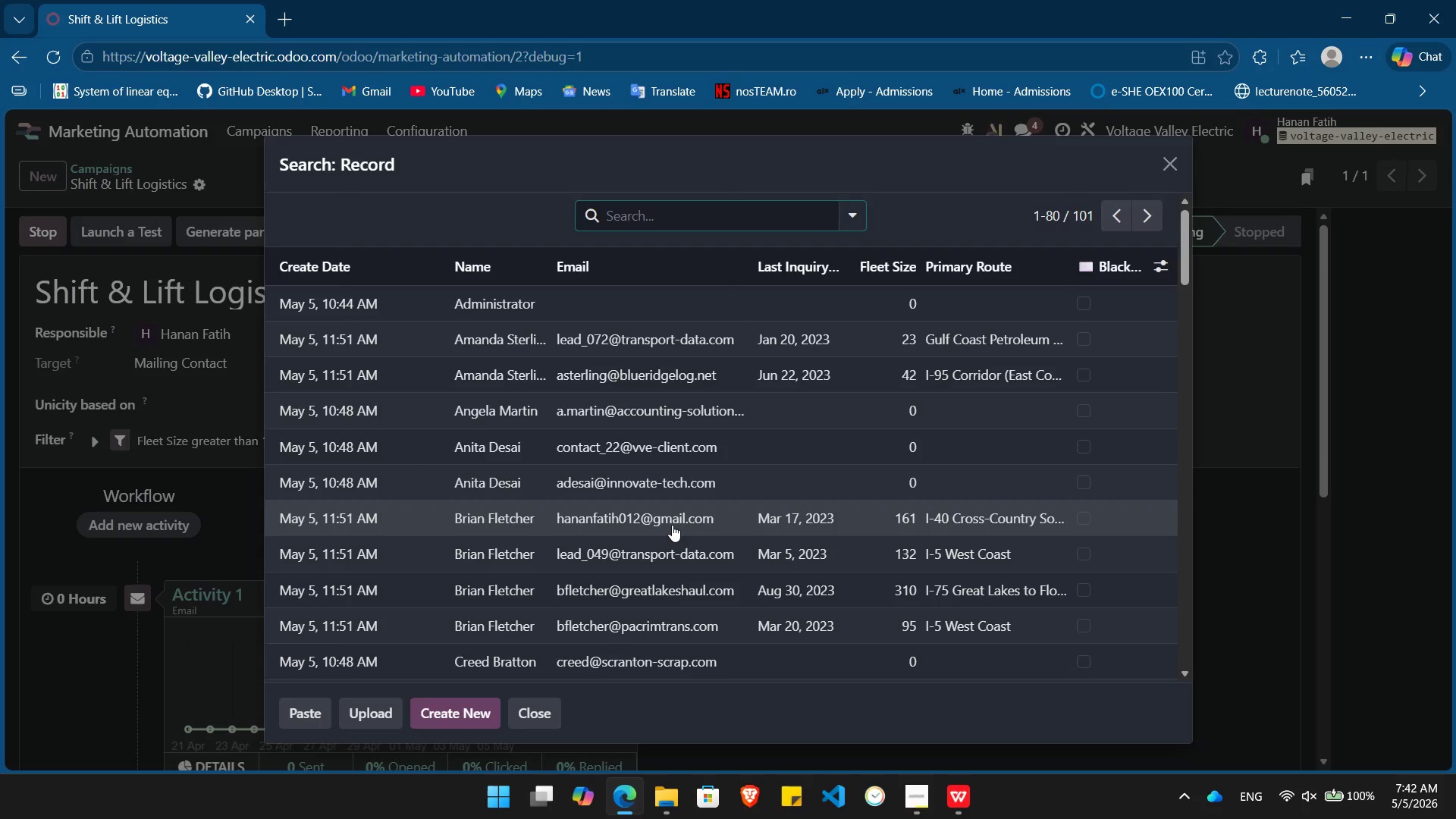 
left_click([619, 534])
 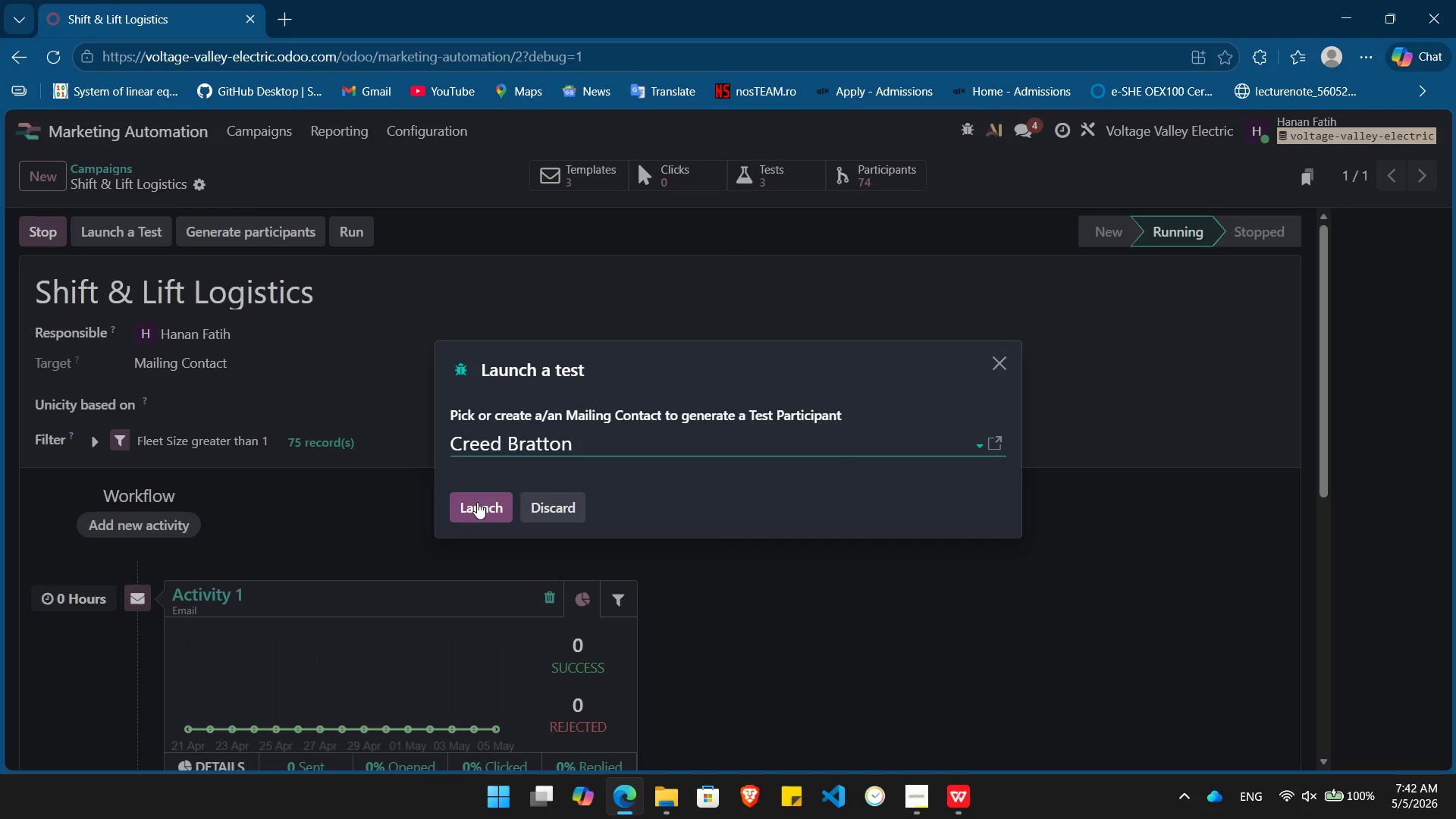 
left_click([477, 502])
 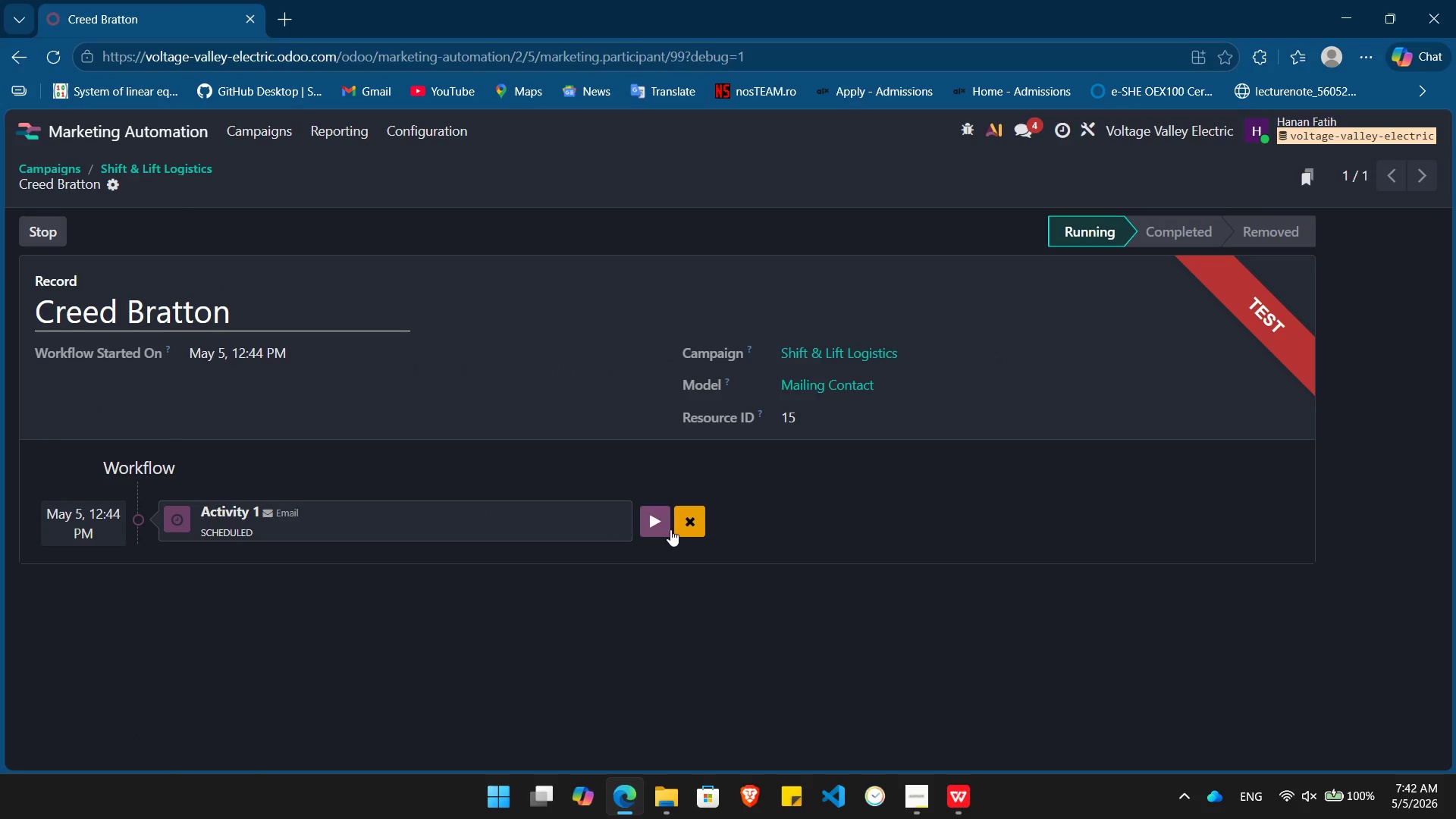 
left_click([657, 524])
 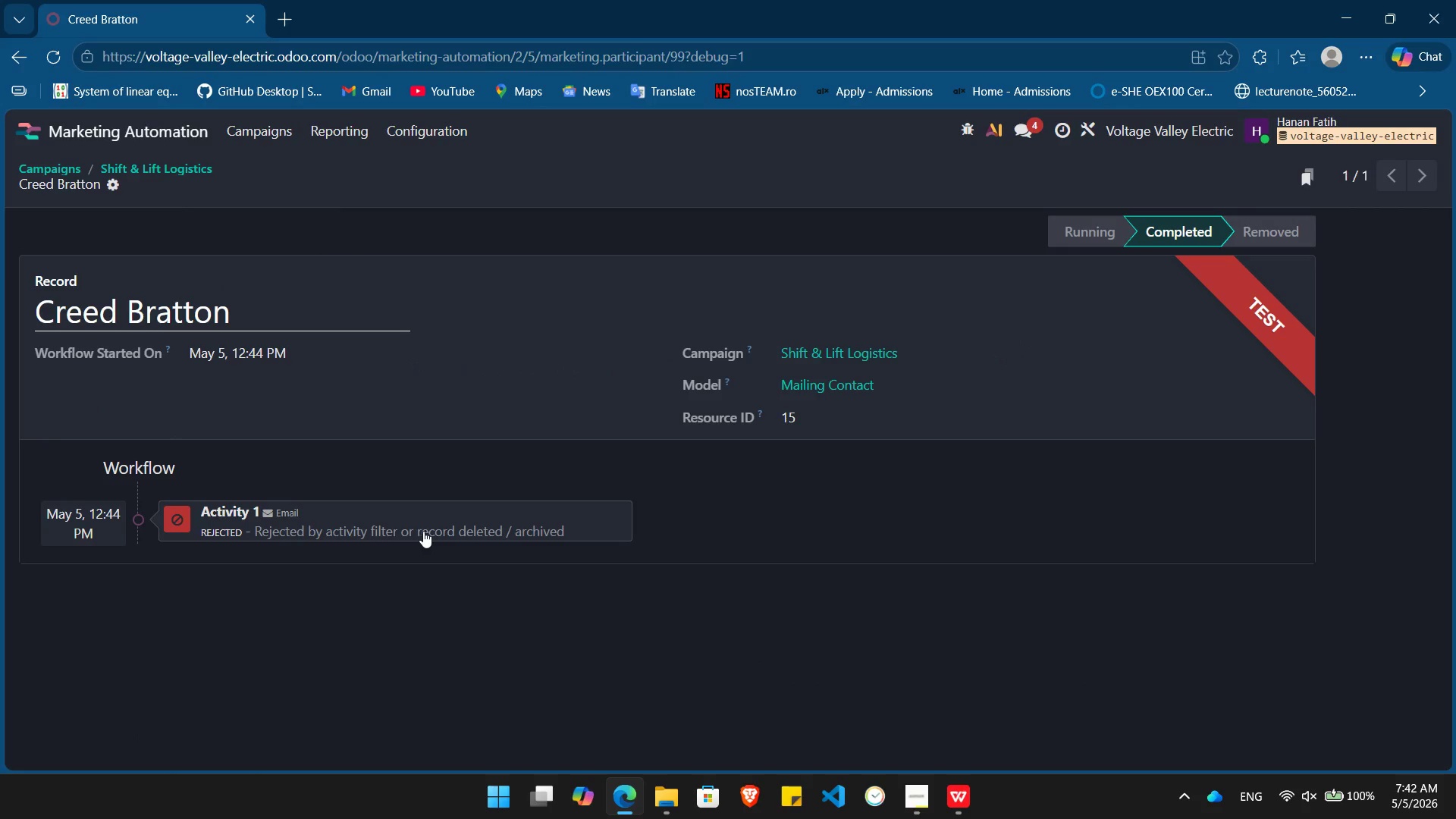 
left_click([419, 530])
 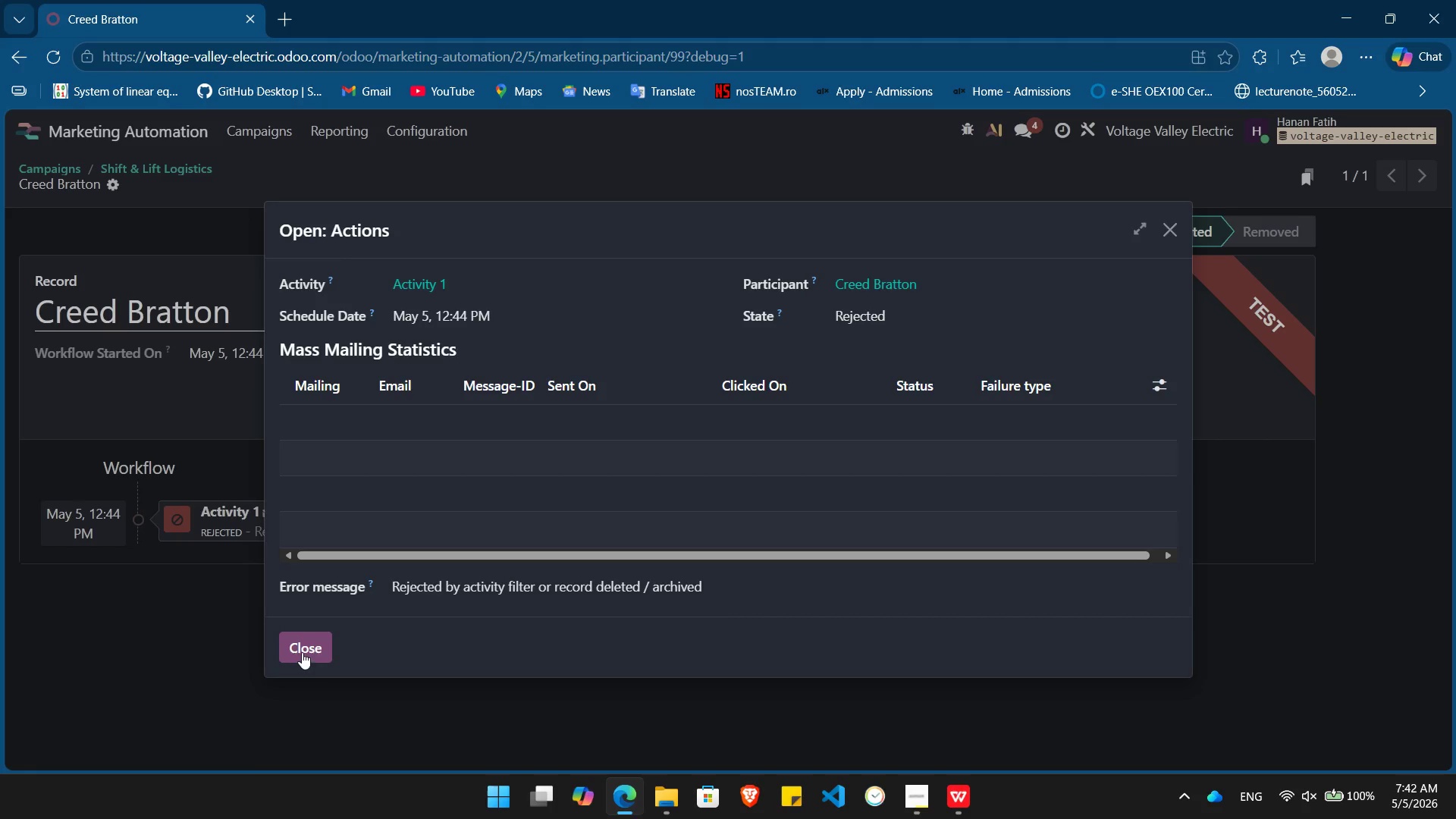 
left_click([302, 652])
 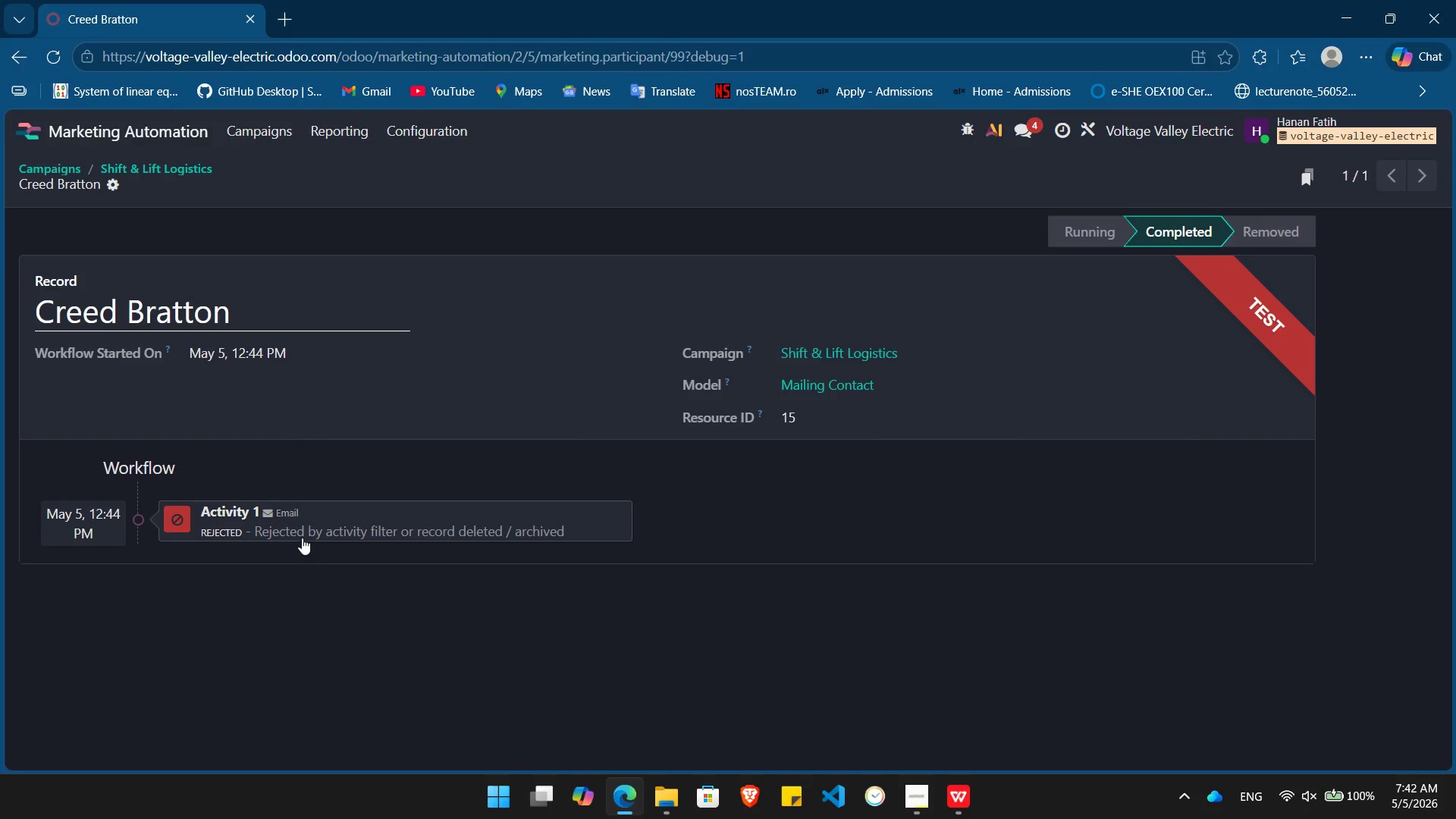 
left_click([297, 529])
 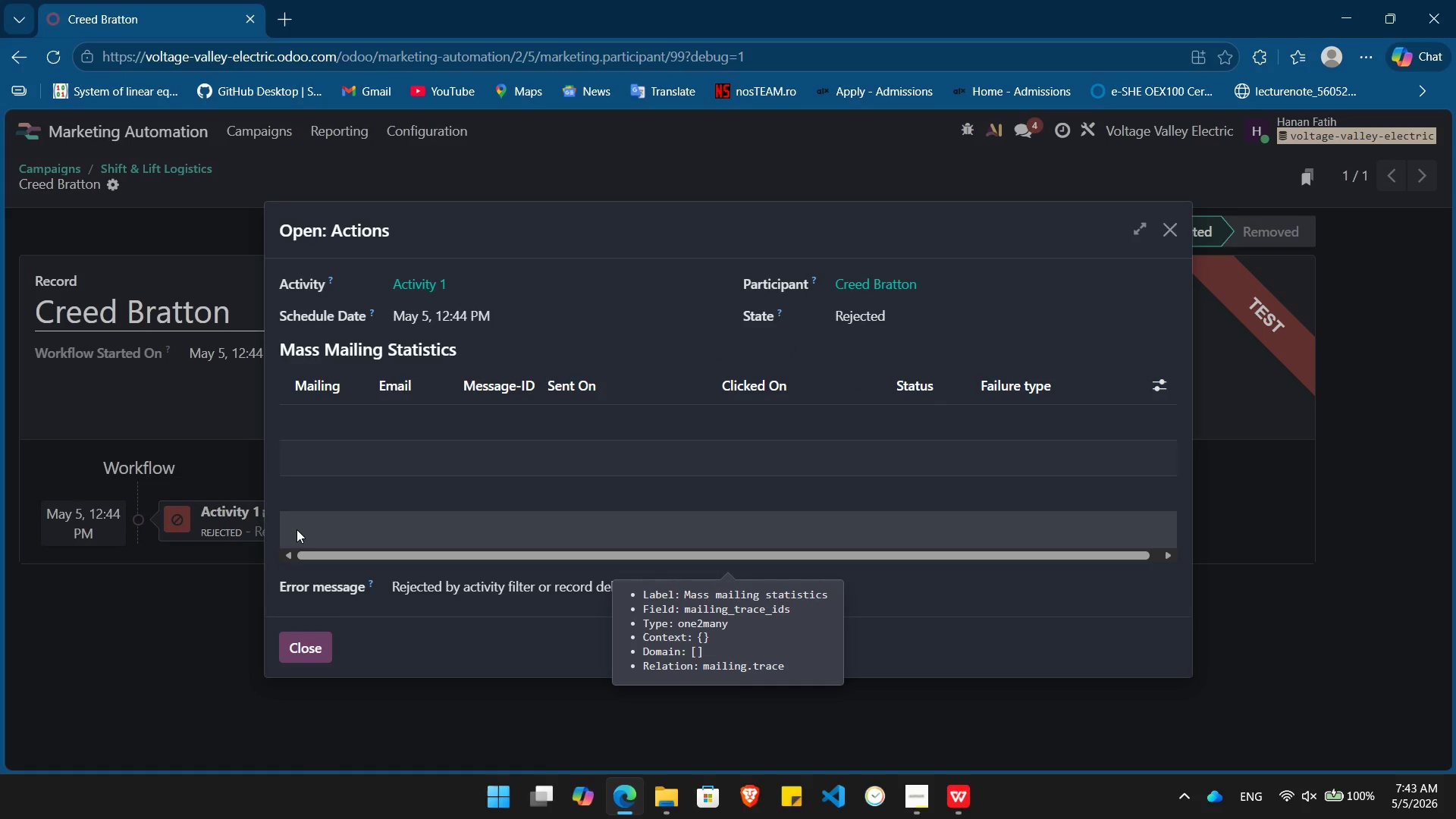 
wait(8.61)
 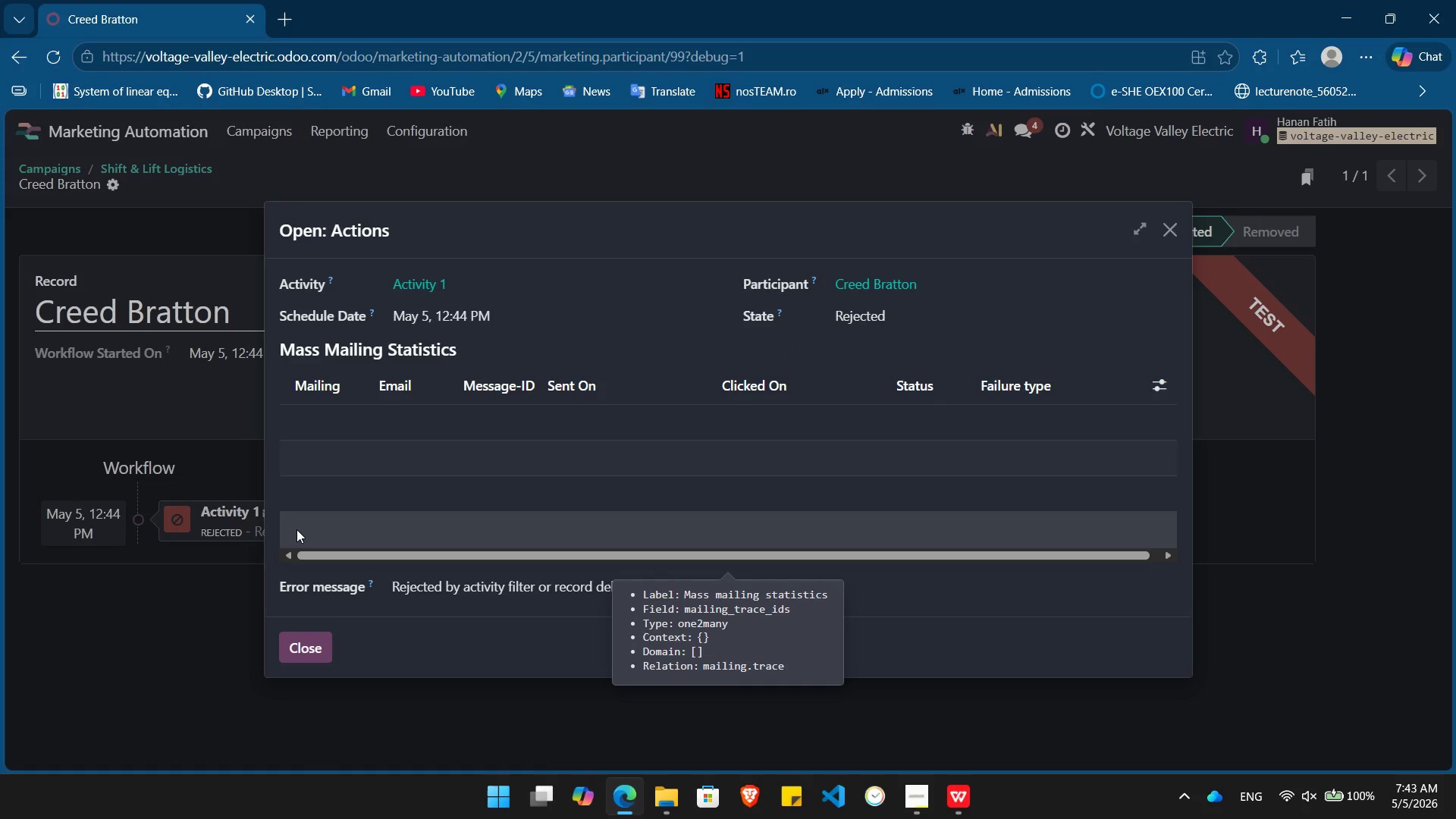 
left_click([320, 651])
 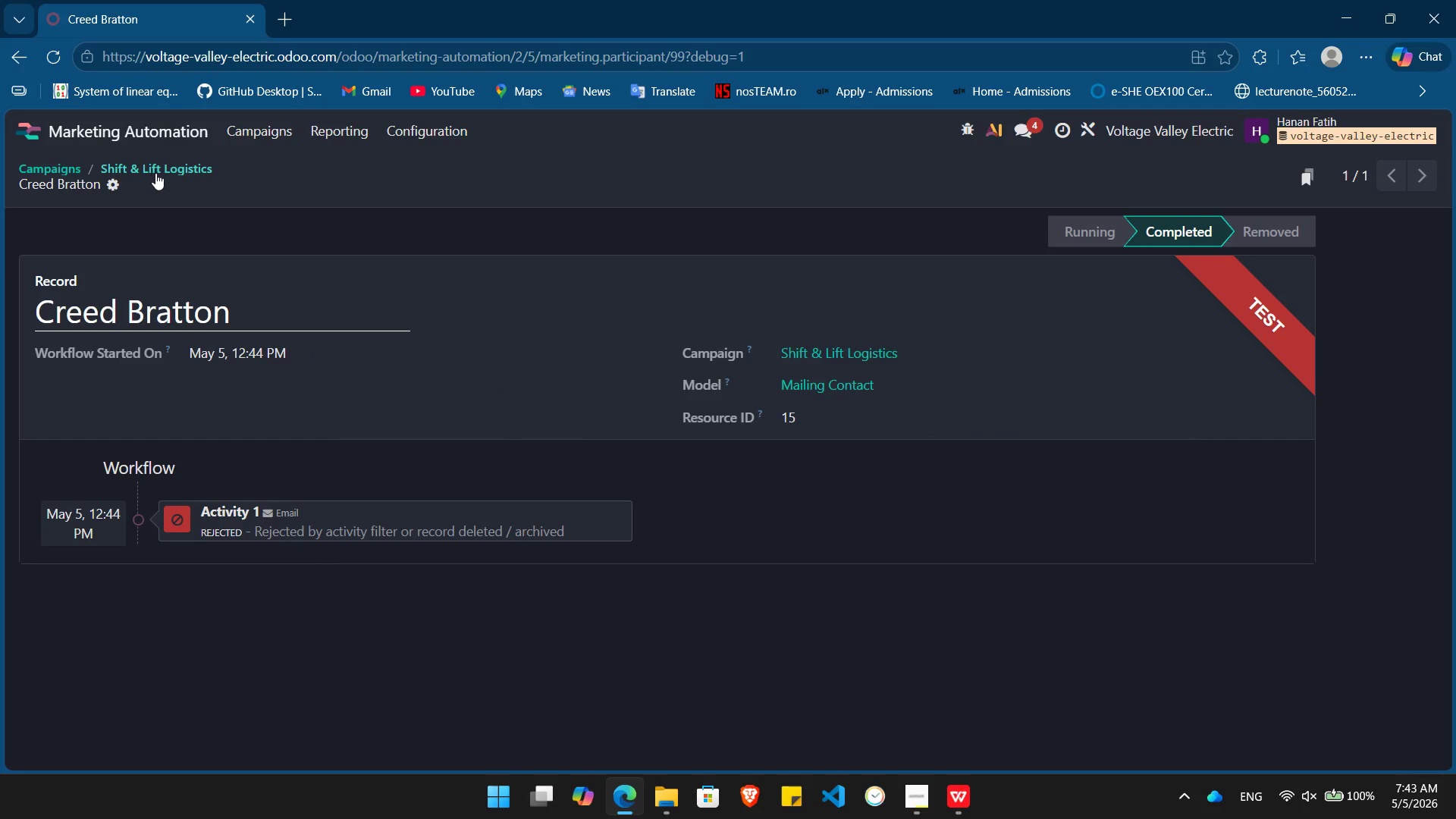 
left_click([161, 173])
 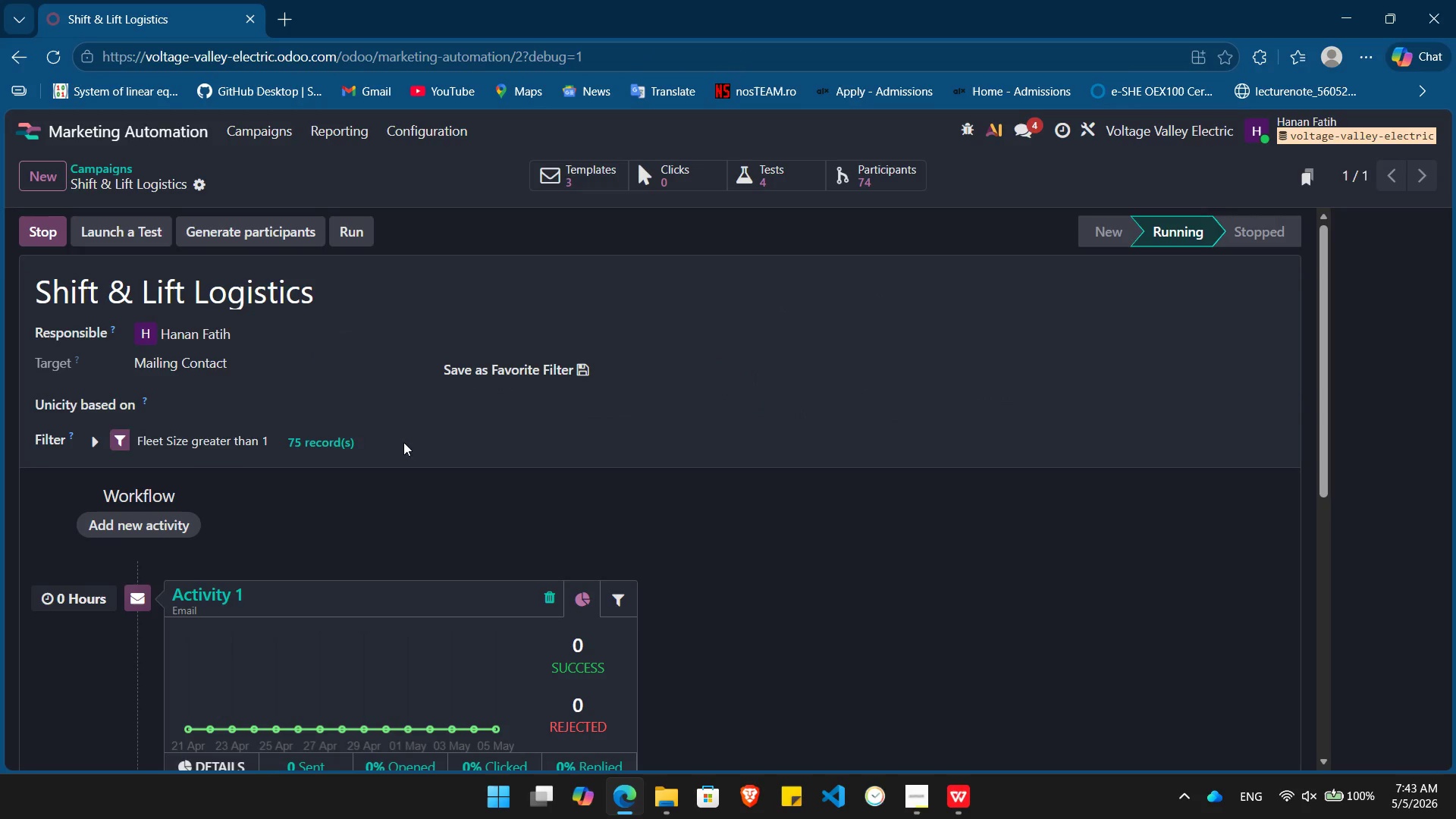 
left_click([328, 440])
 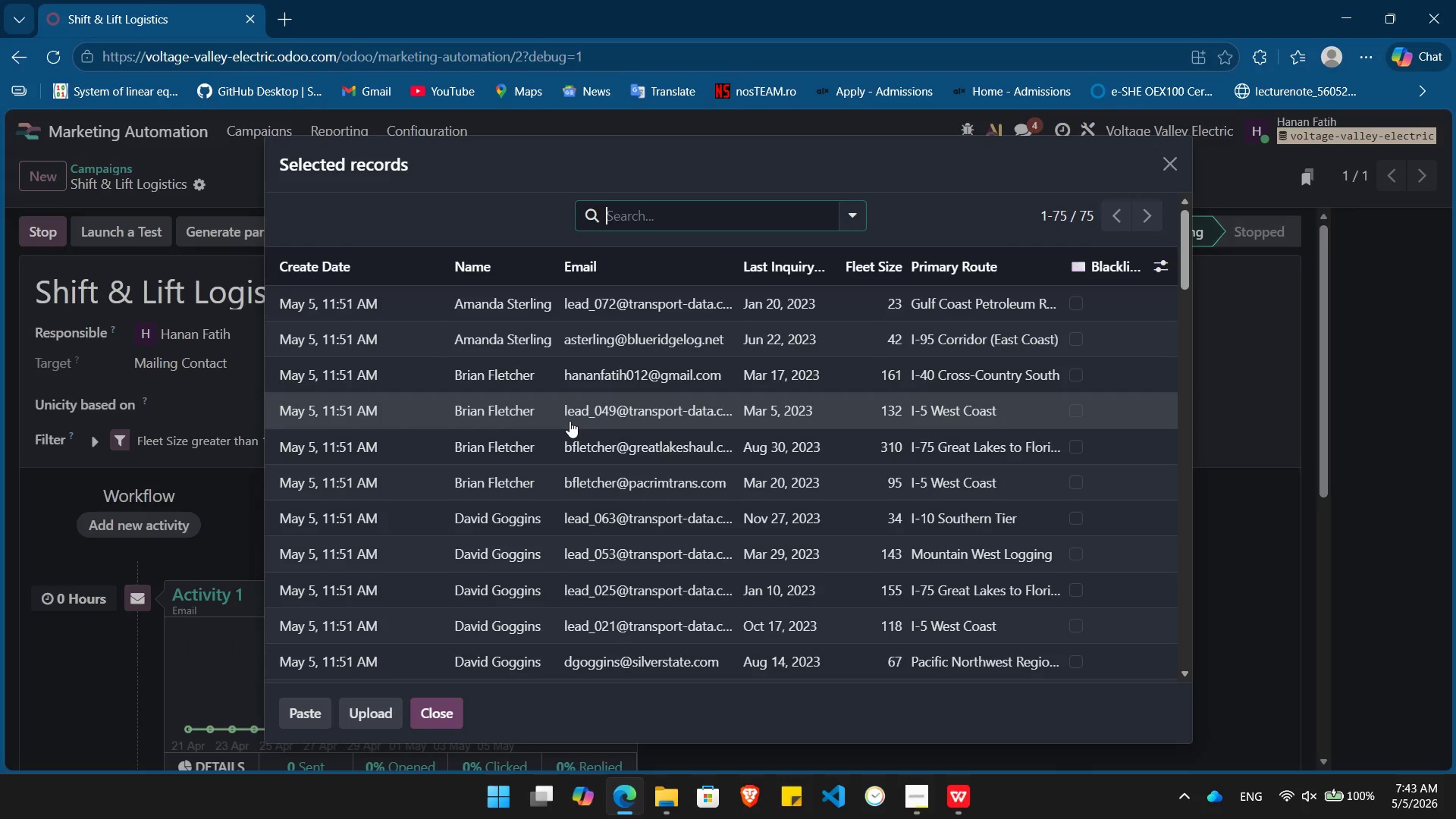 
mouse_move([562, 480])
 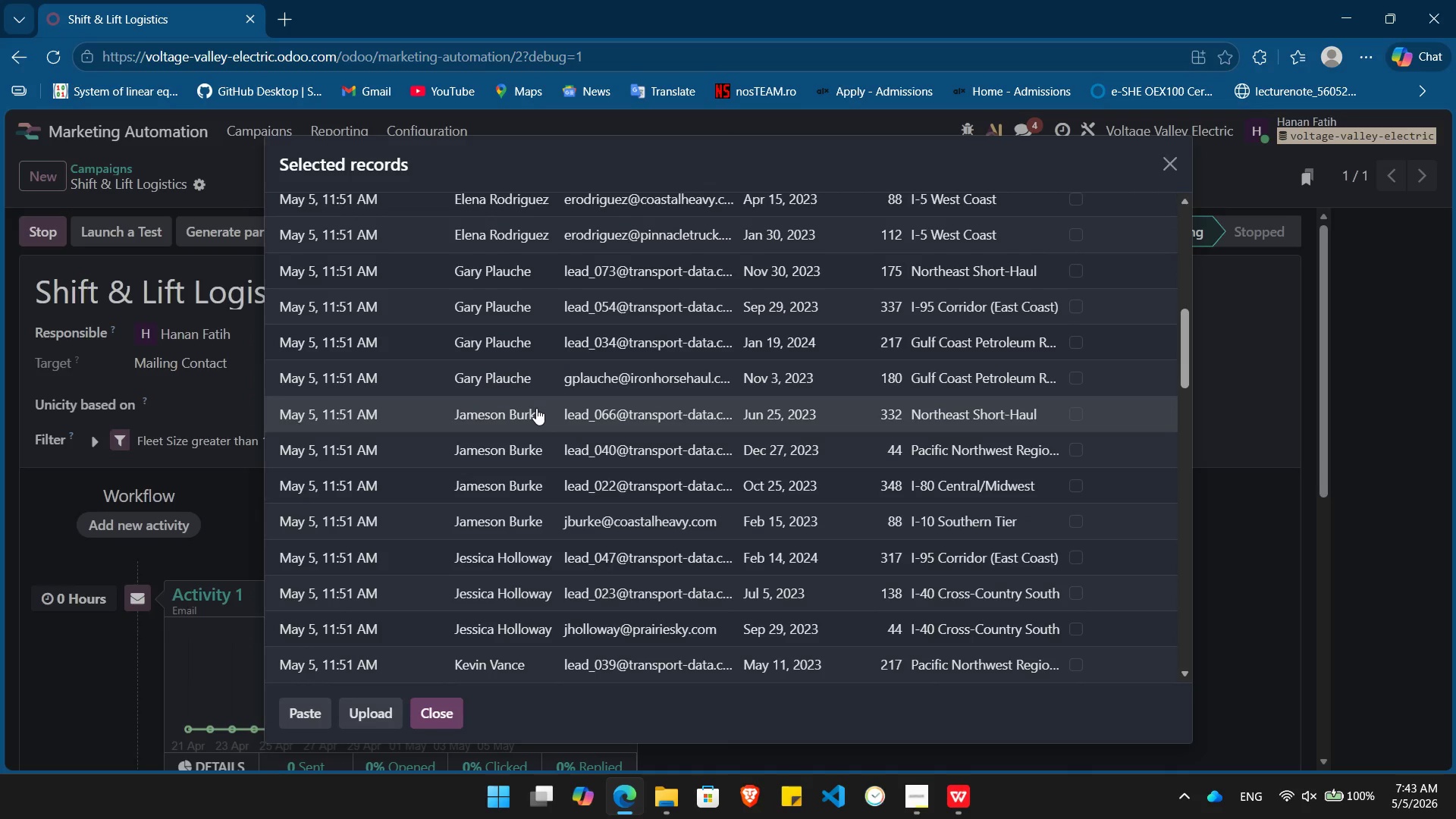 
left_click([536, 408])
 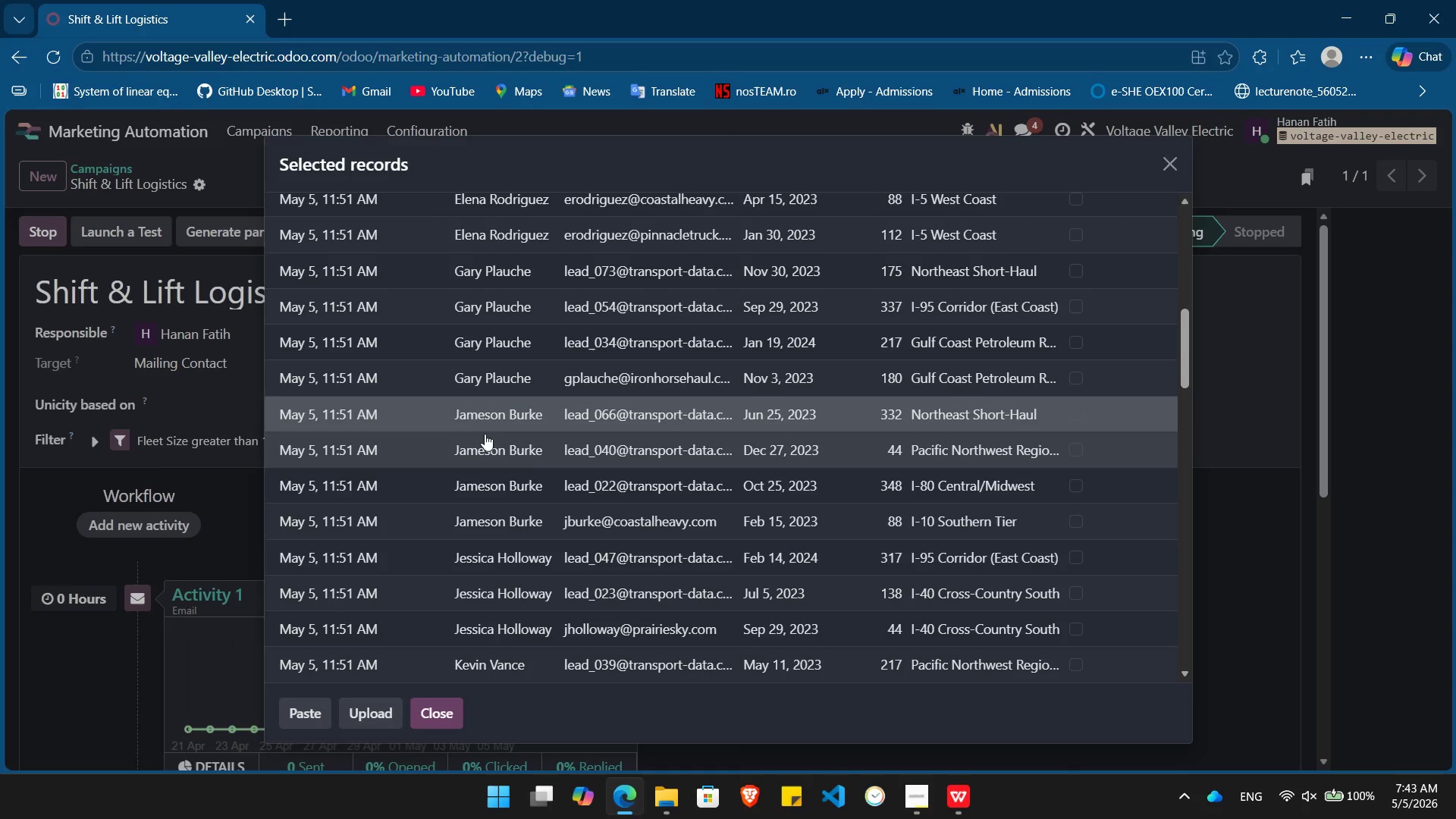 
left_click([510, 413])
 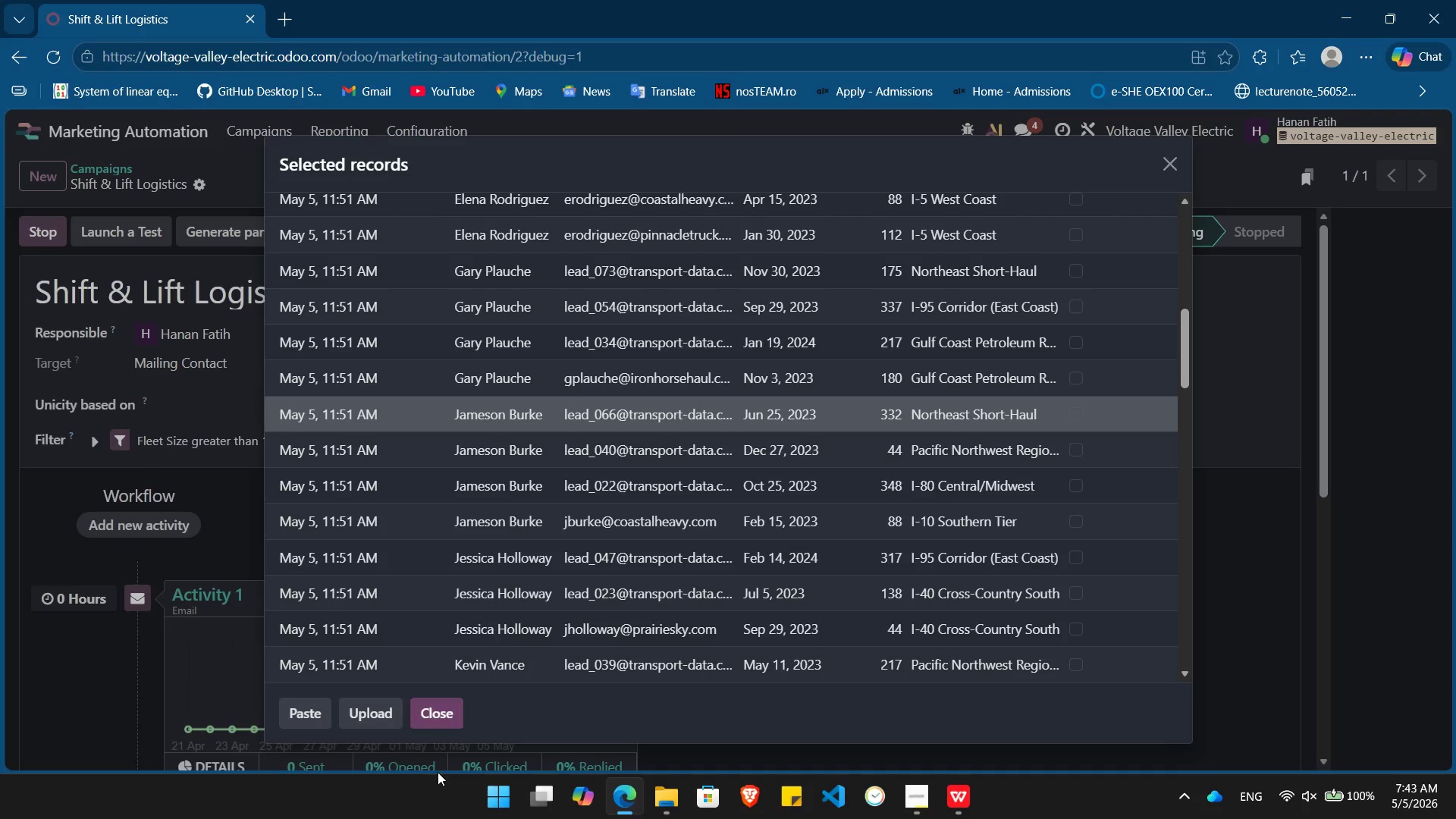 
left_click([437, 717])
 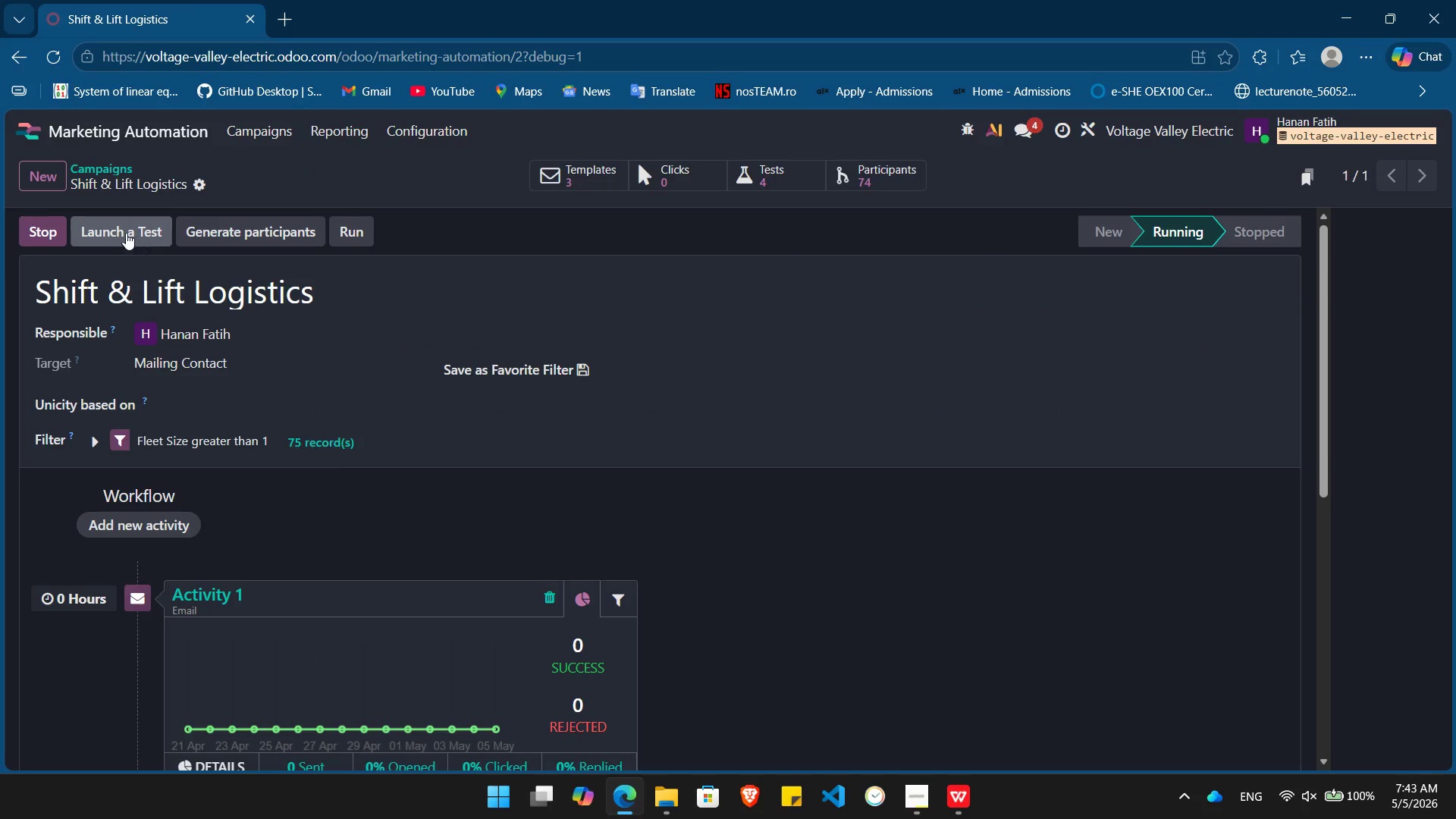 
left_click([122, 231])
 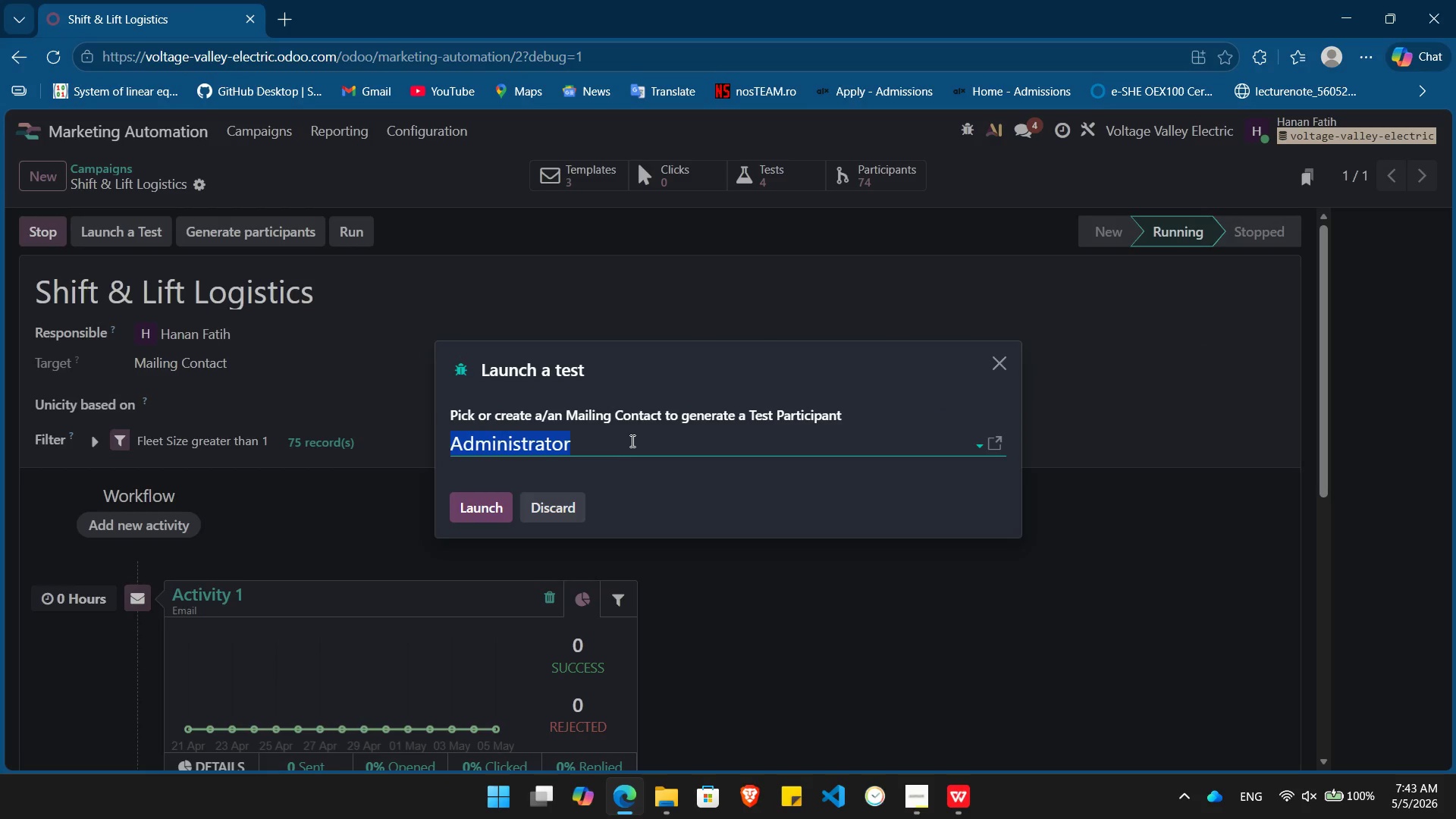 
left_click([629, 444])
 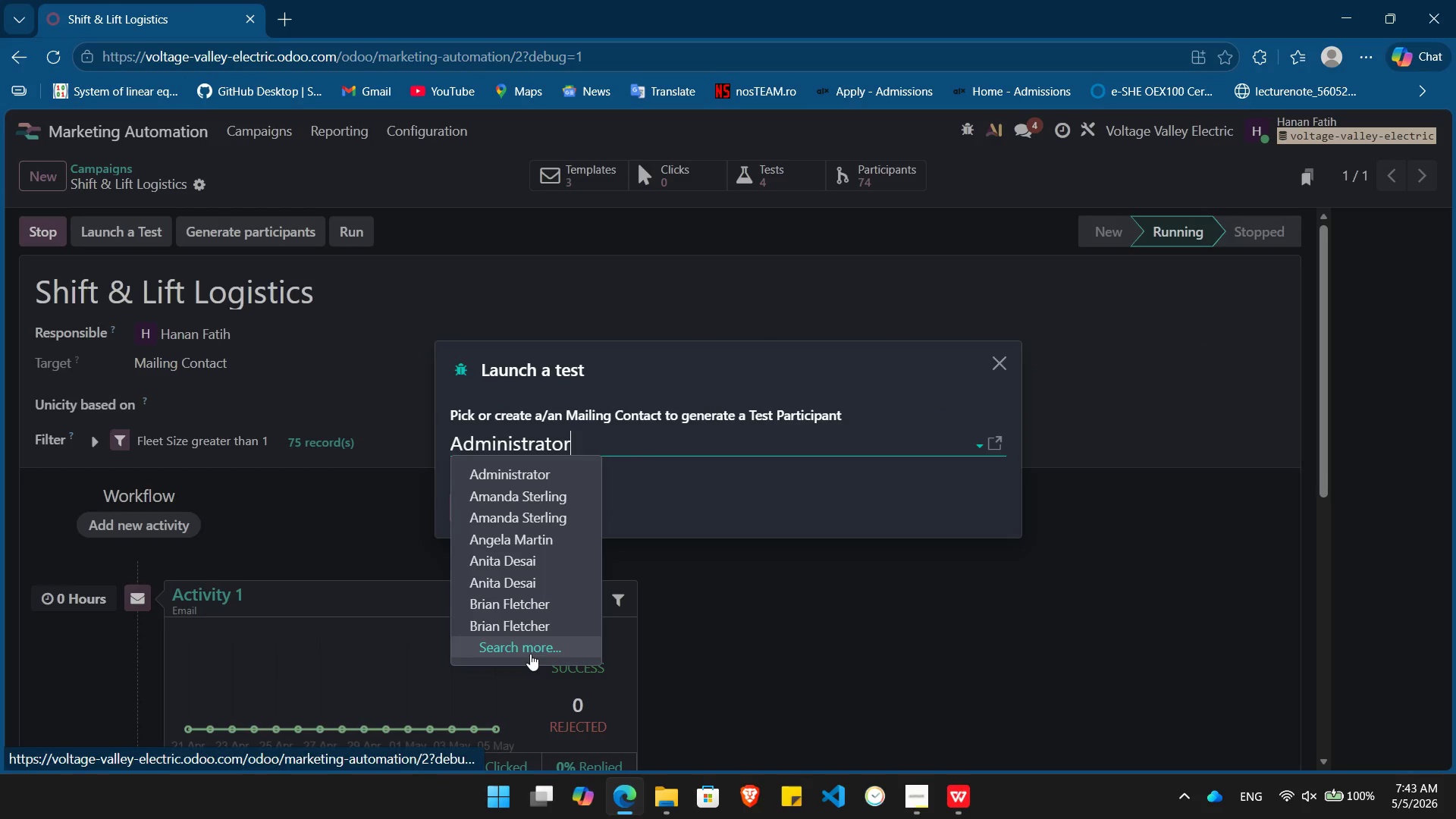 
left_click([530, 654])
 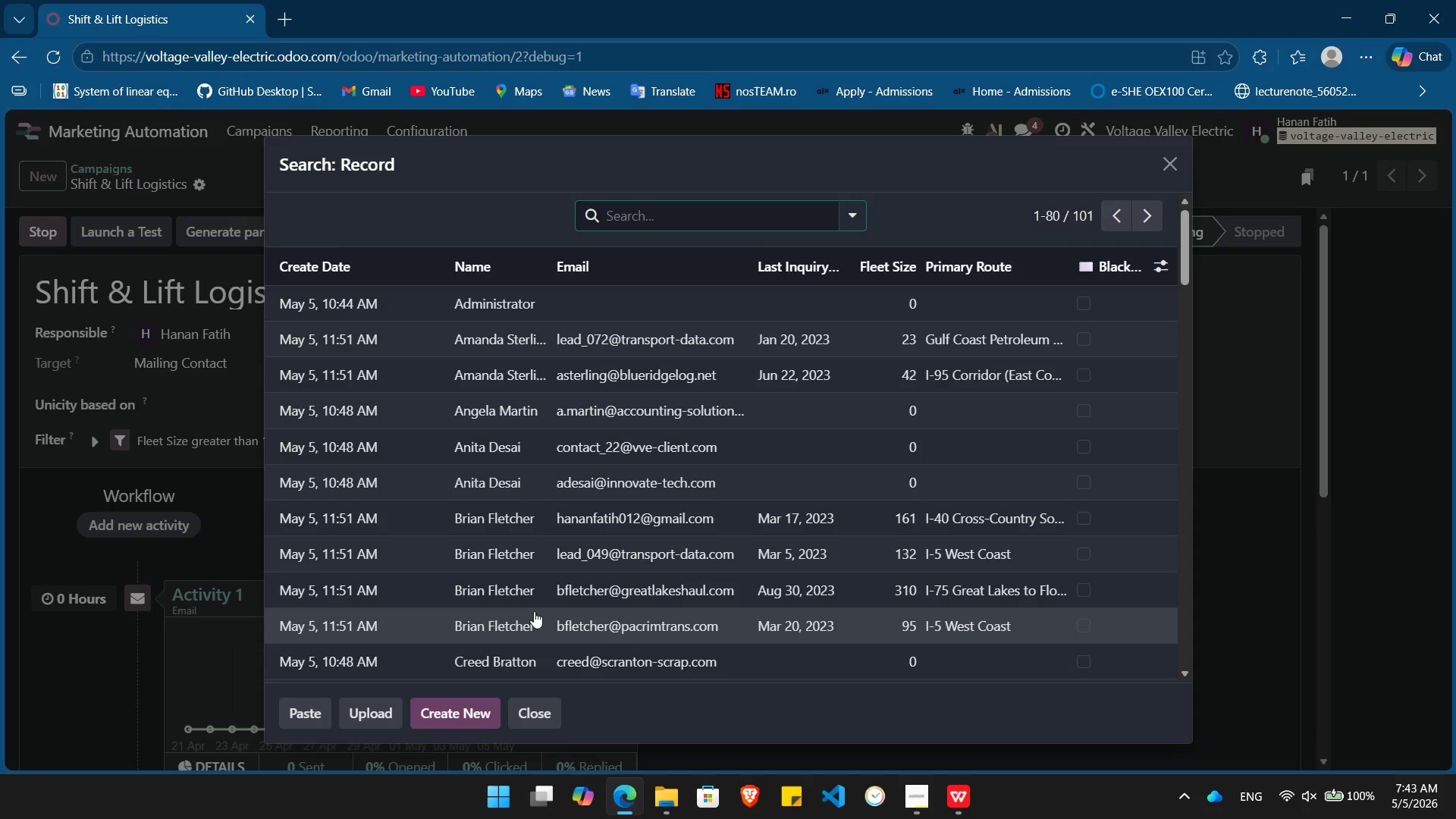 
mouse_move([550, 531])
 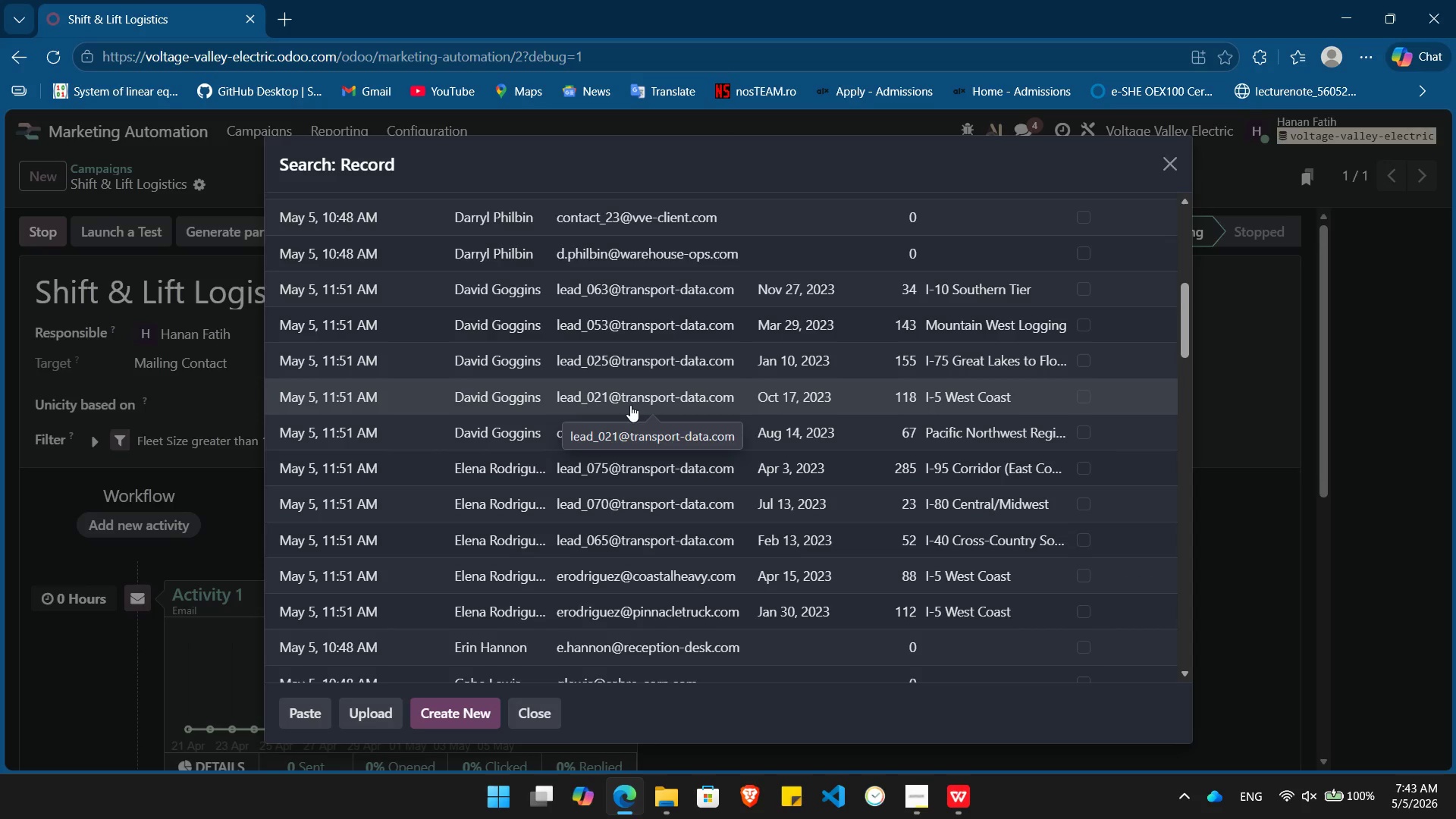 
left_click([630, 405])
 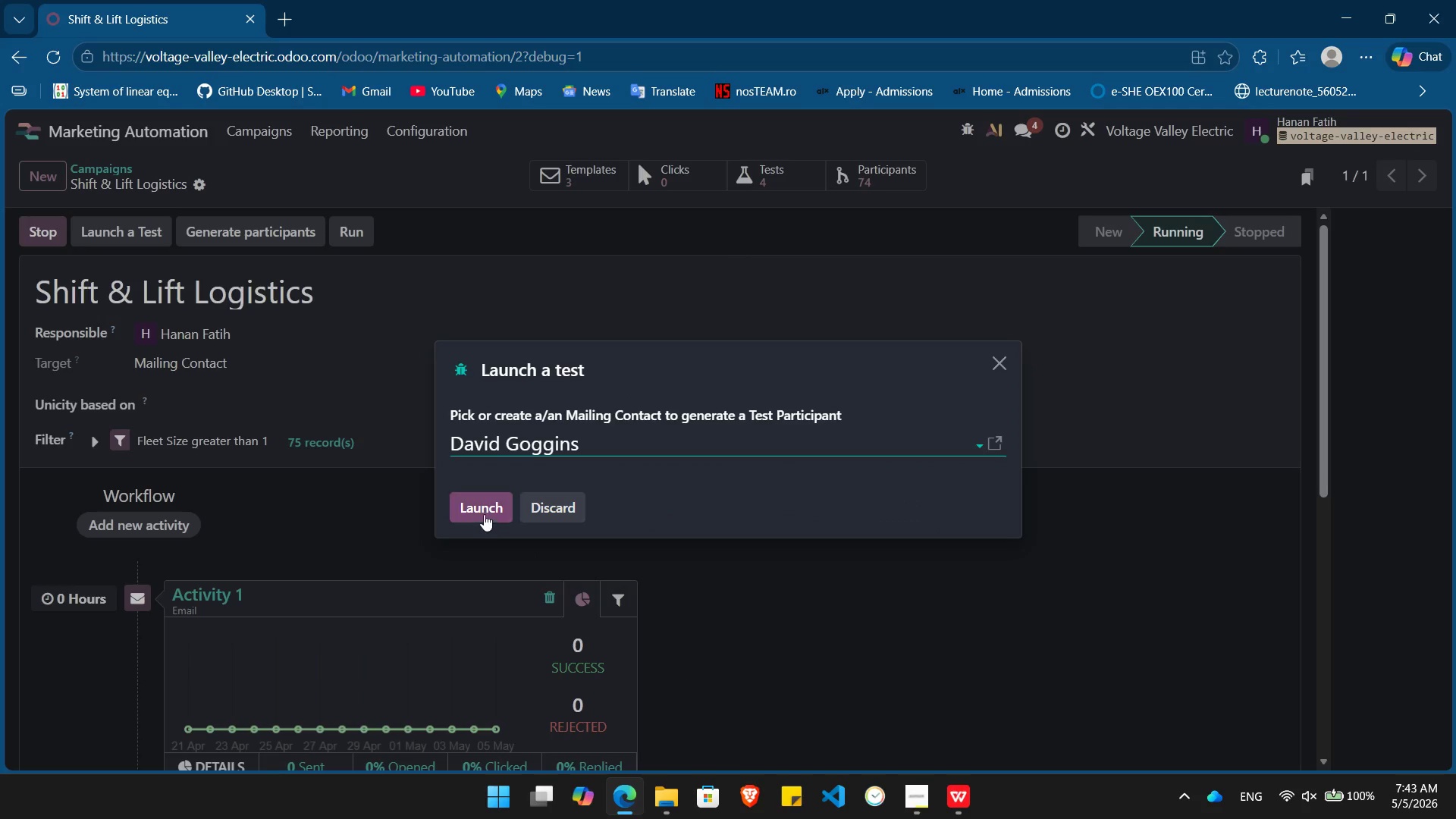 
left_click([484, 513])
 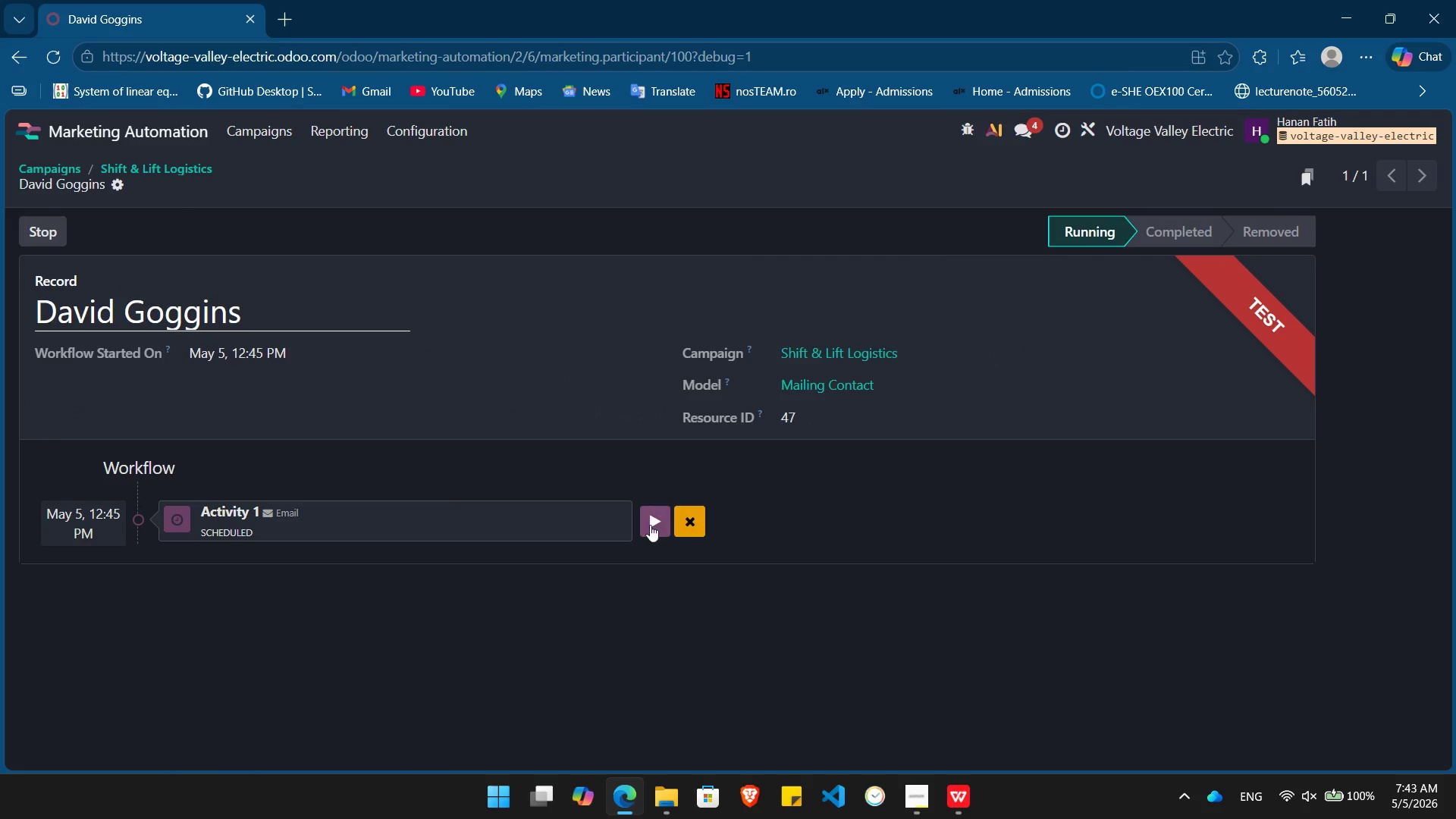 
left_click([650, 519])
 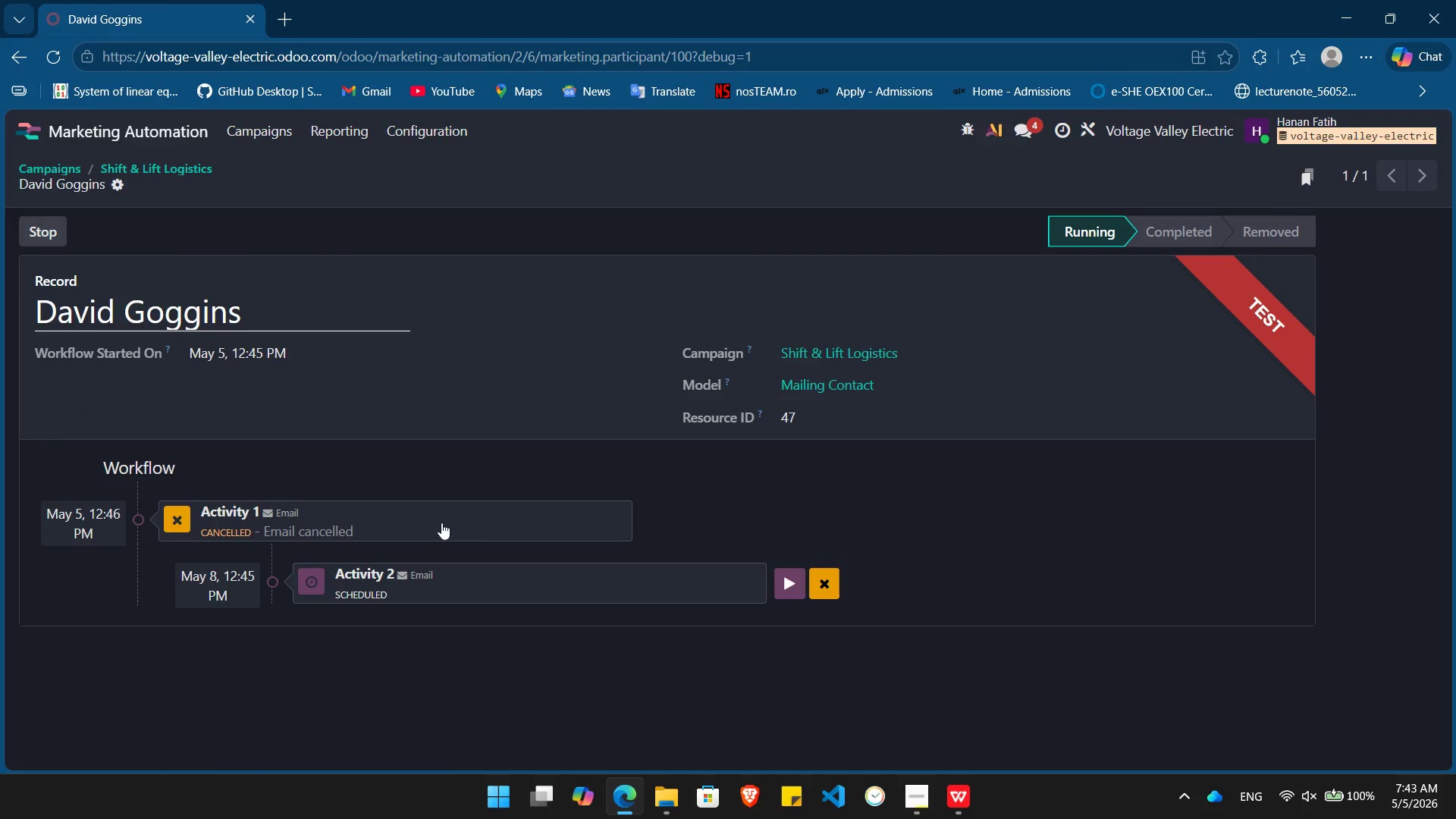 
left_click([431, 516])
 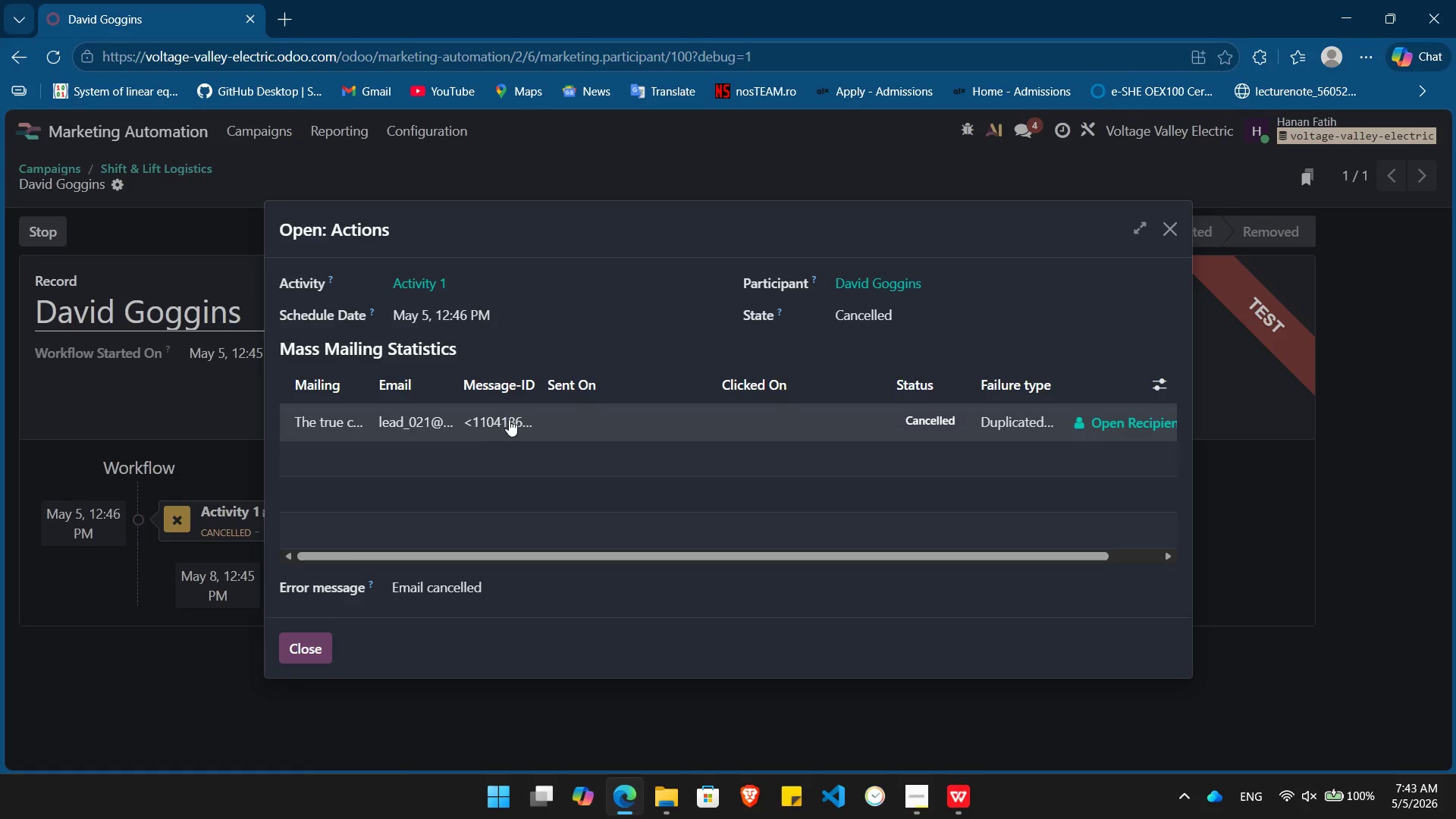 
left_click([512, 417])
 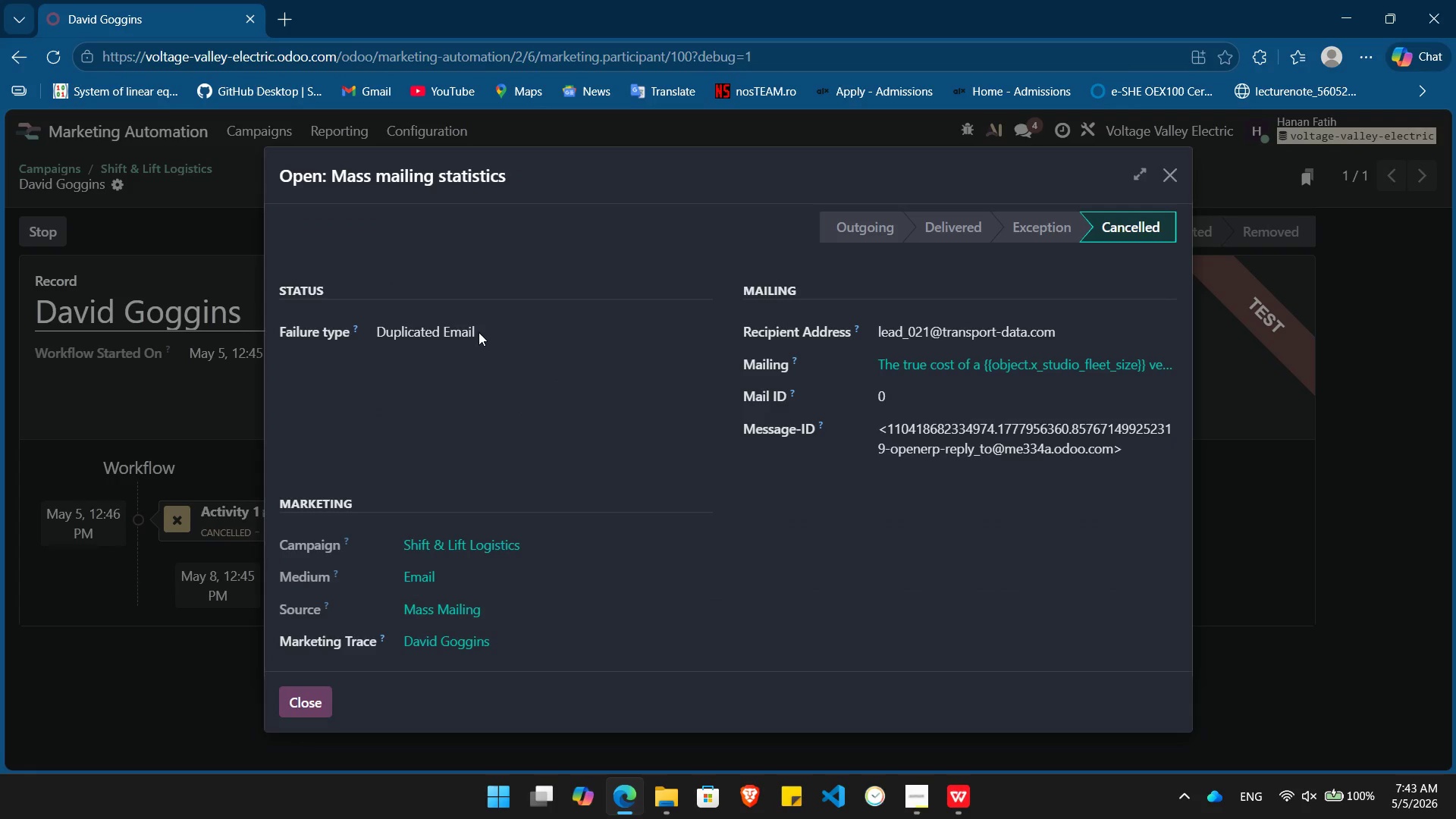 
double_click([479, 332])
 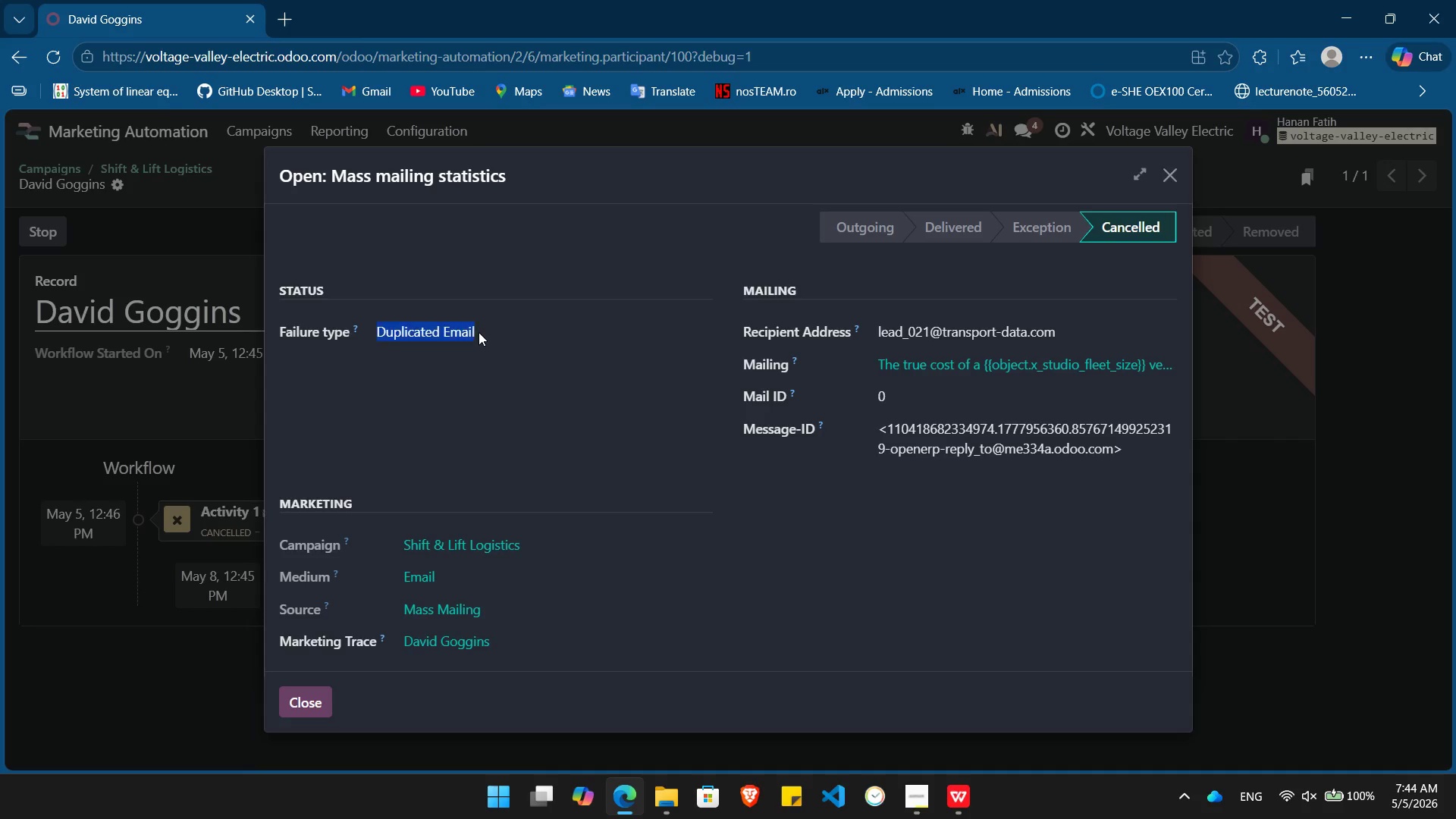 
triple_click([479, 332])
 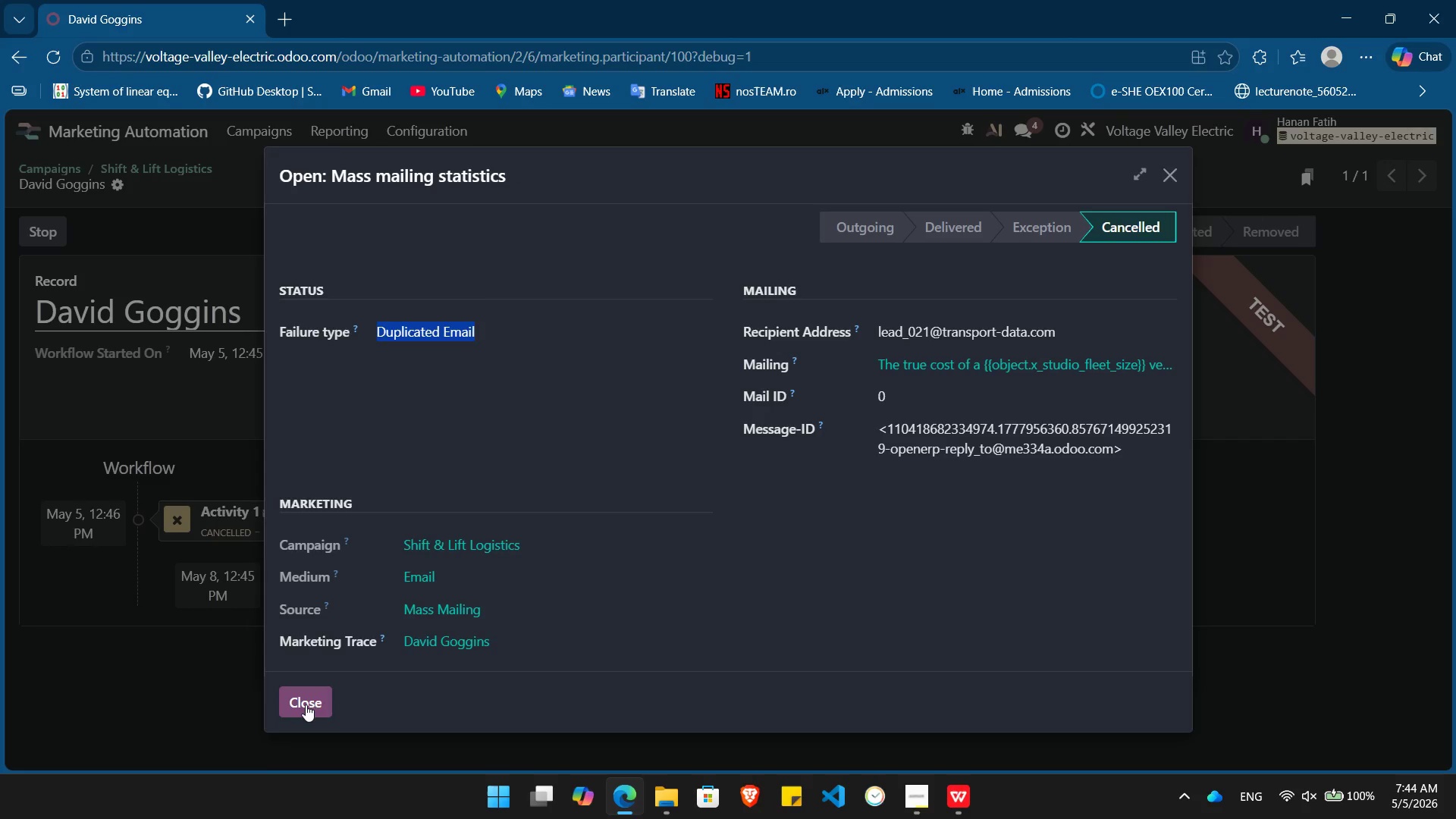 
left_click([306, 704])
 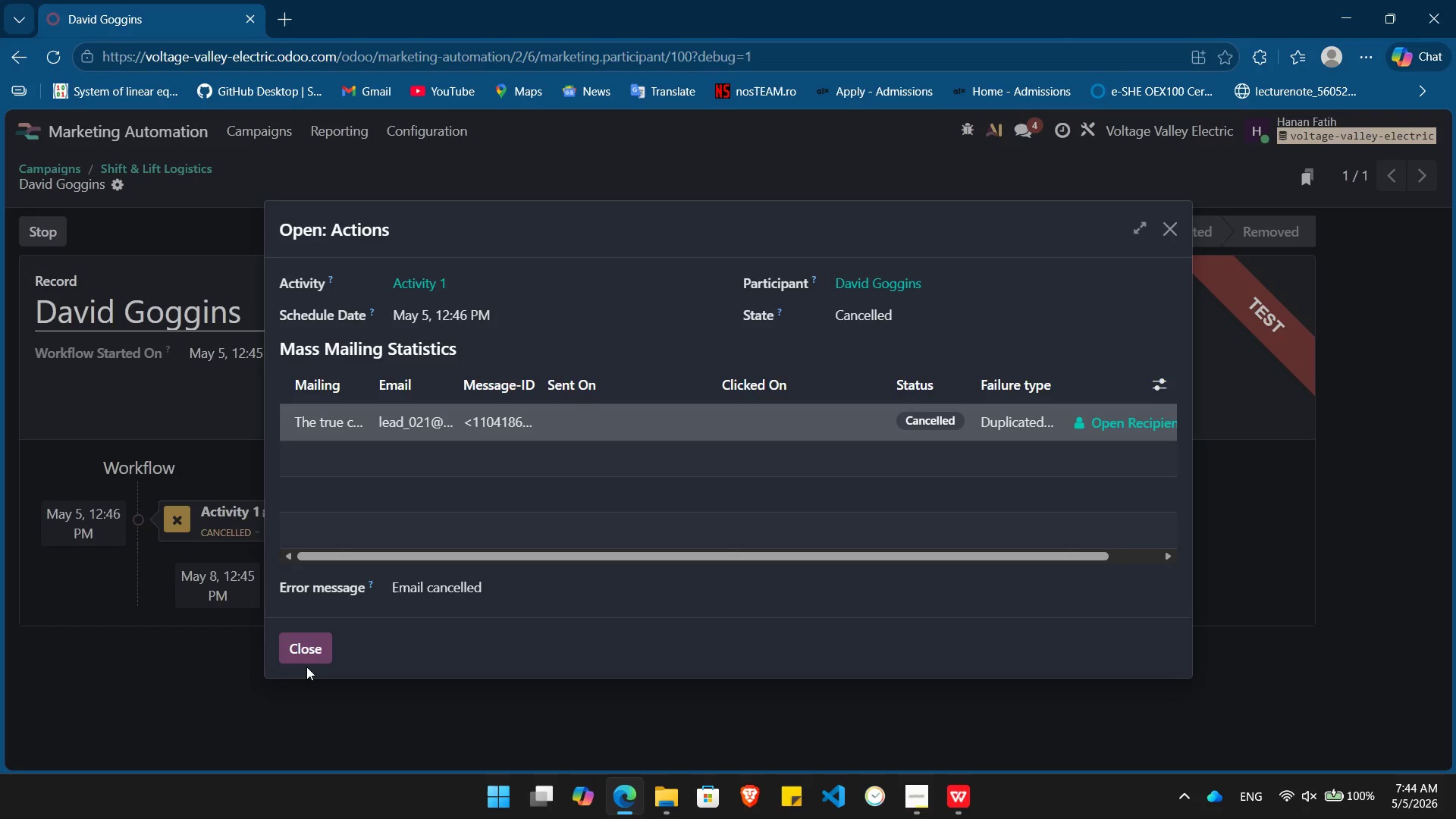 